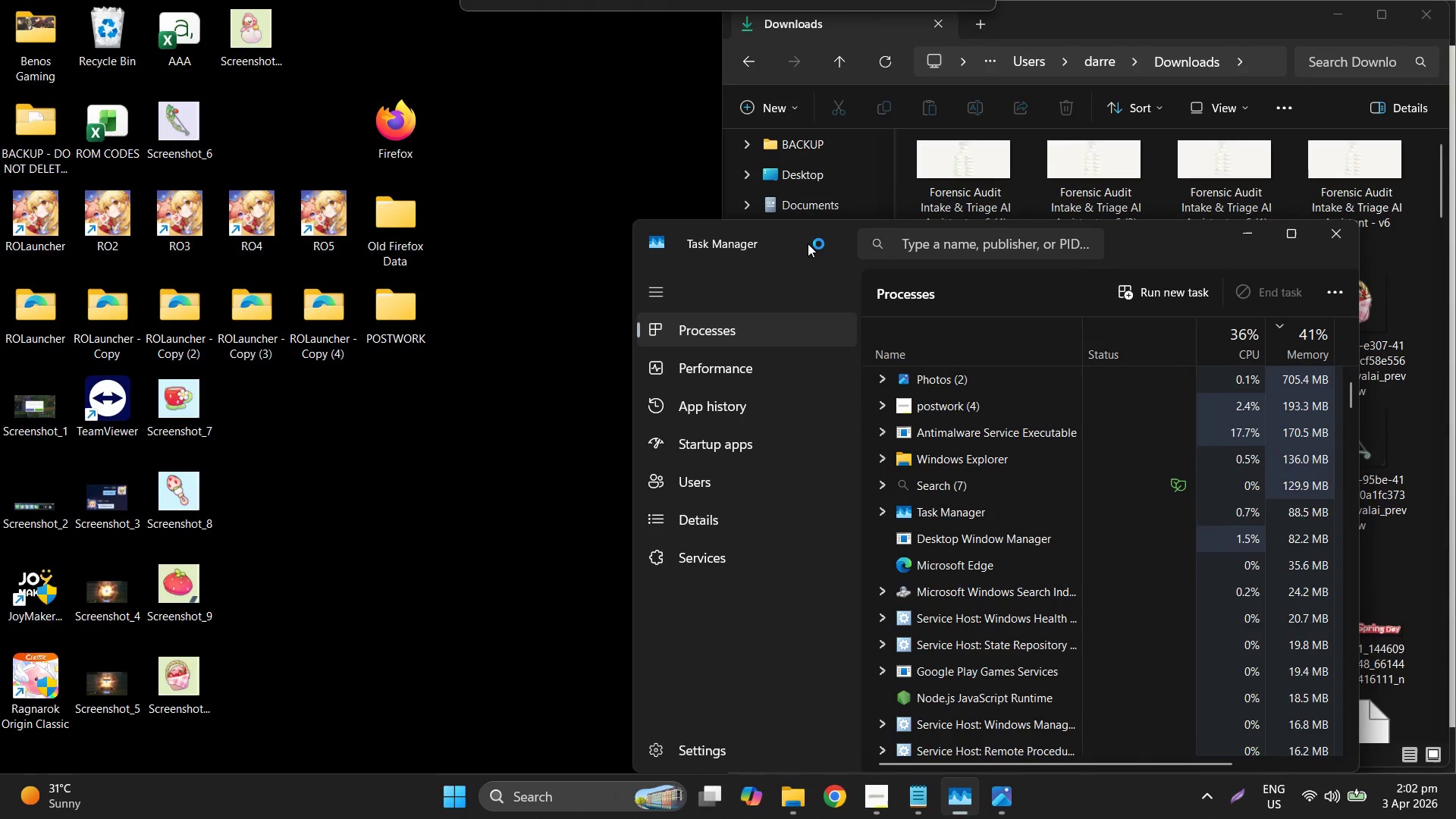 
wait(10.91)
 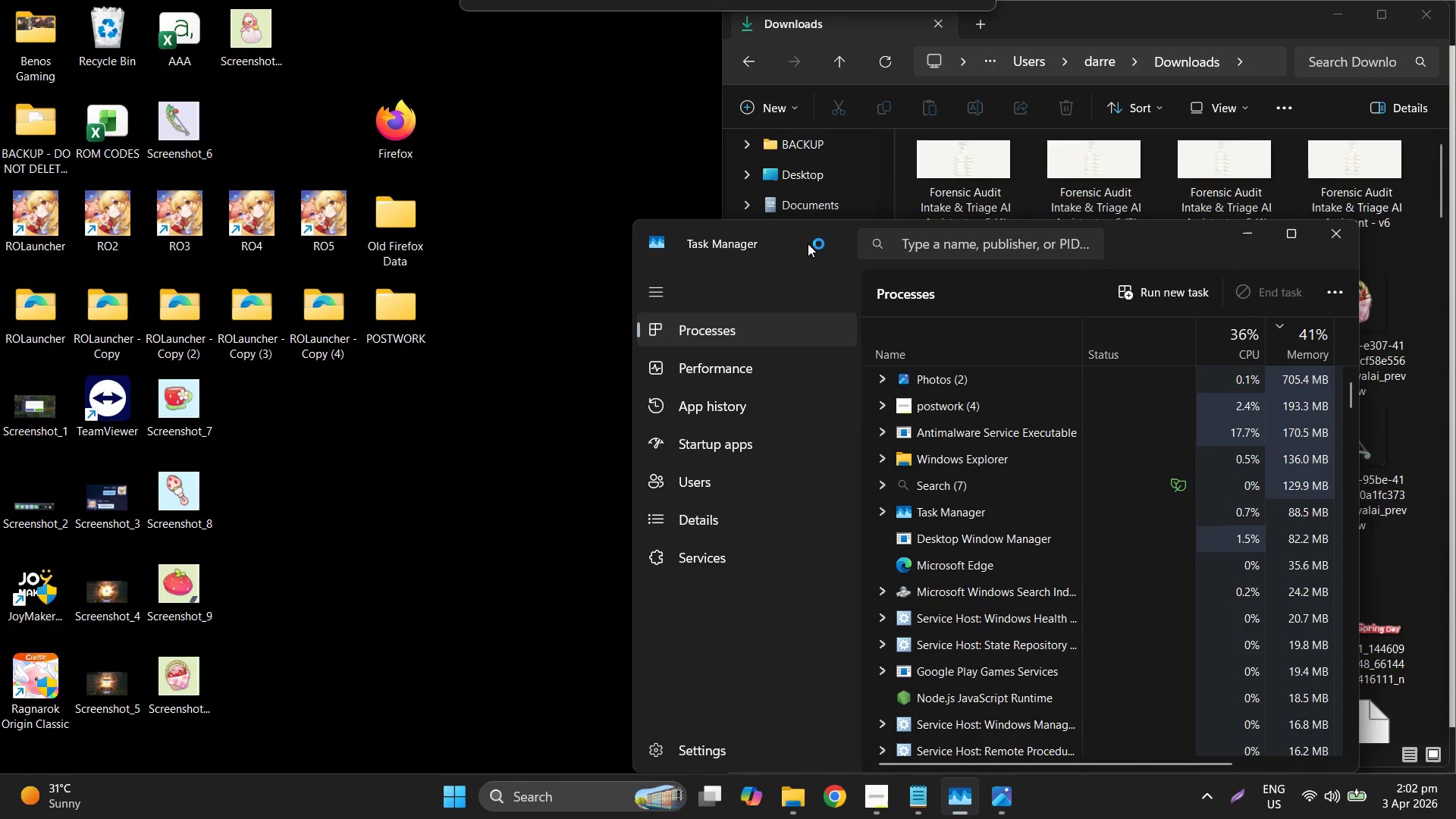 
left_click([850, 355])
 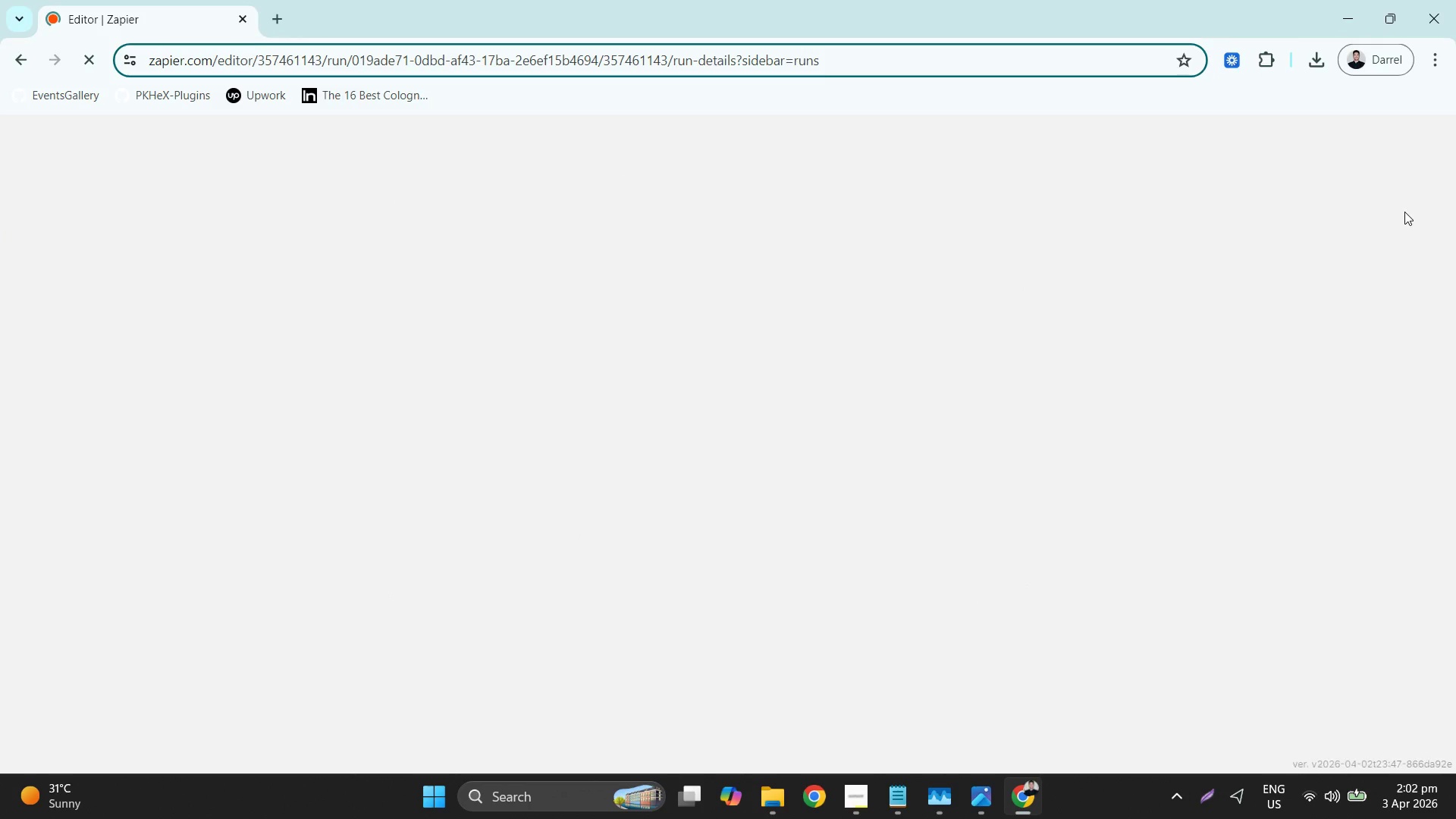 
left_click([785, 799])
 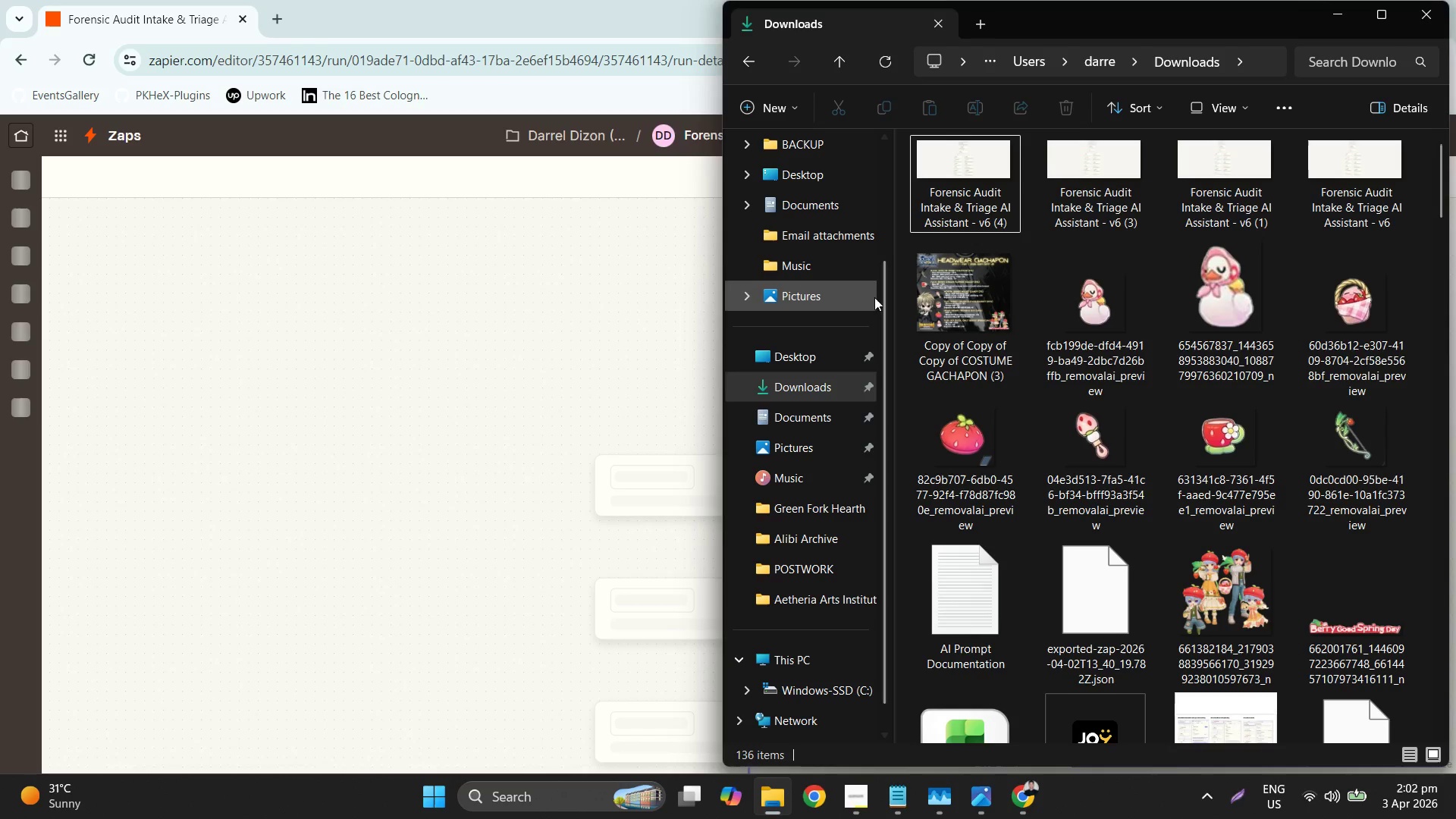 
left_click([815, 375])
 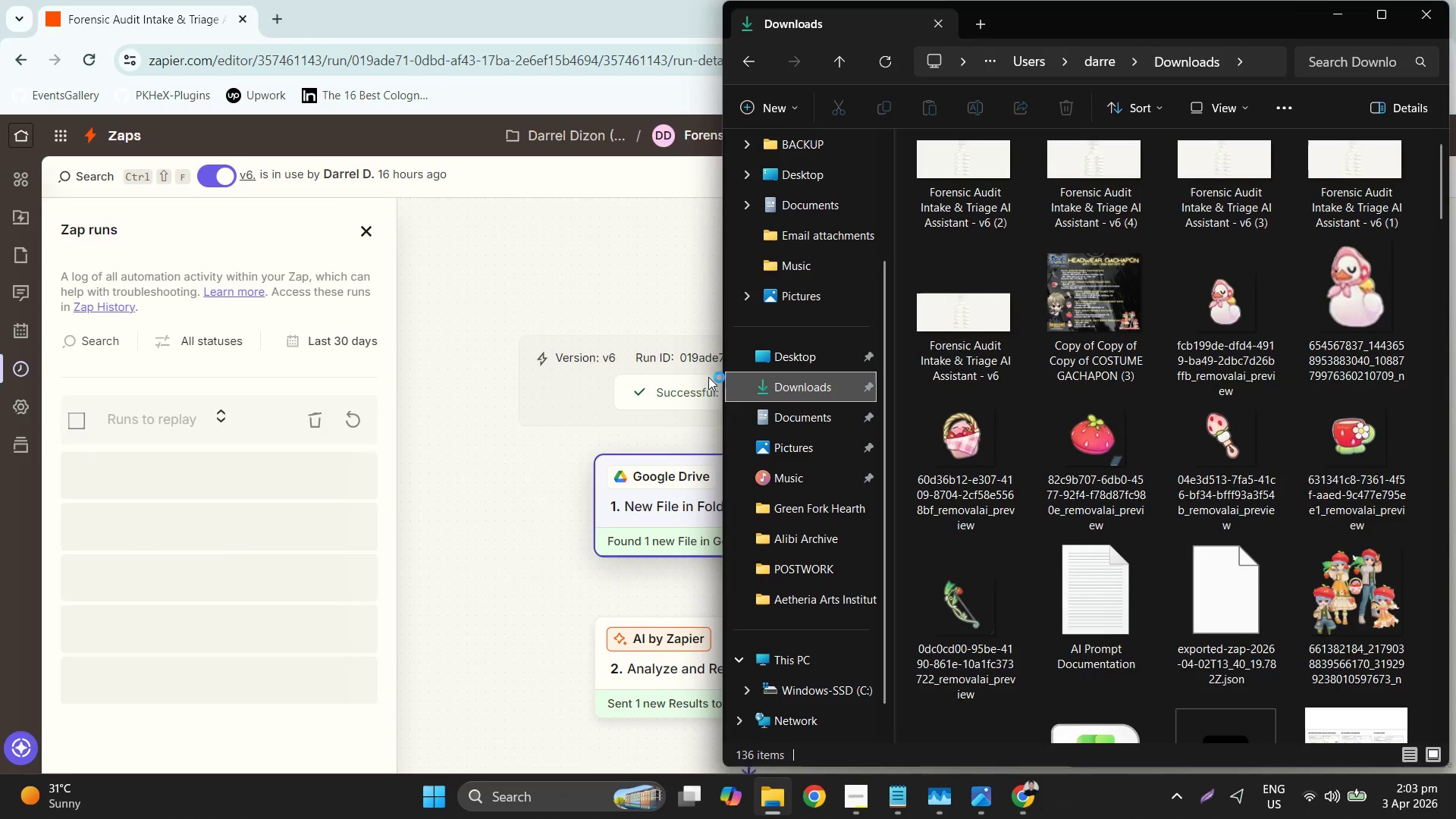 
left_click([611, 279])
 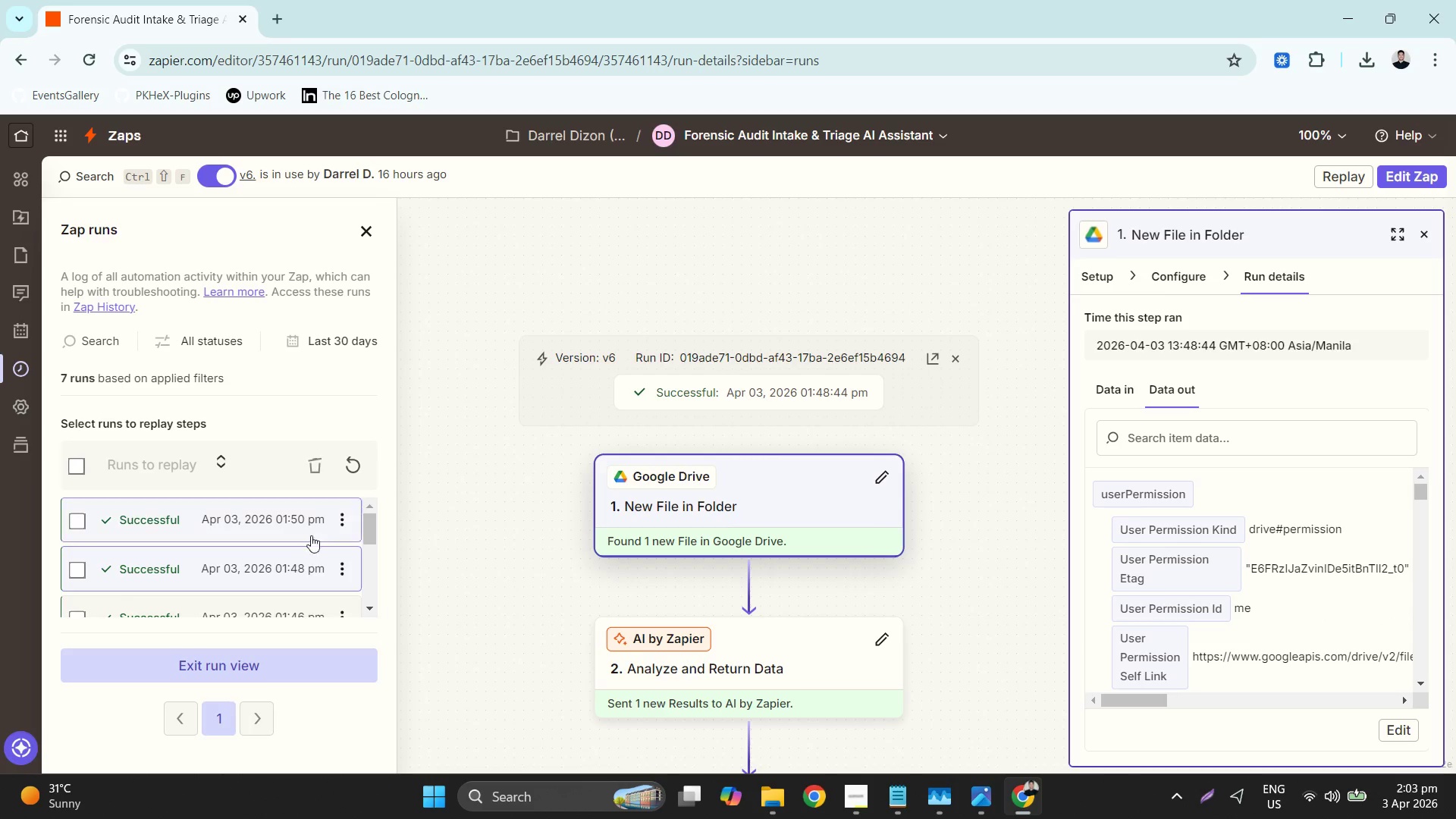 
scroll: coordinate [295, 553], scroll_direction: up, amount: 2.0
 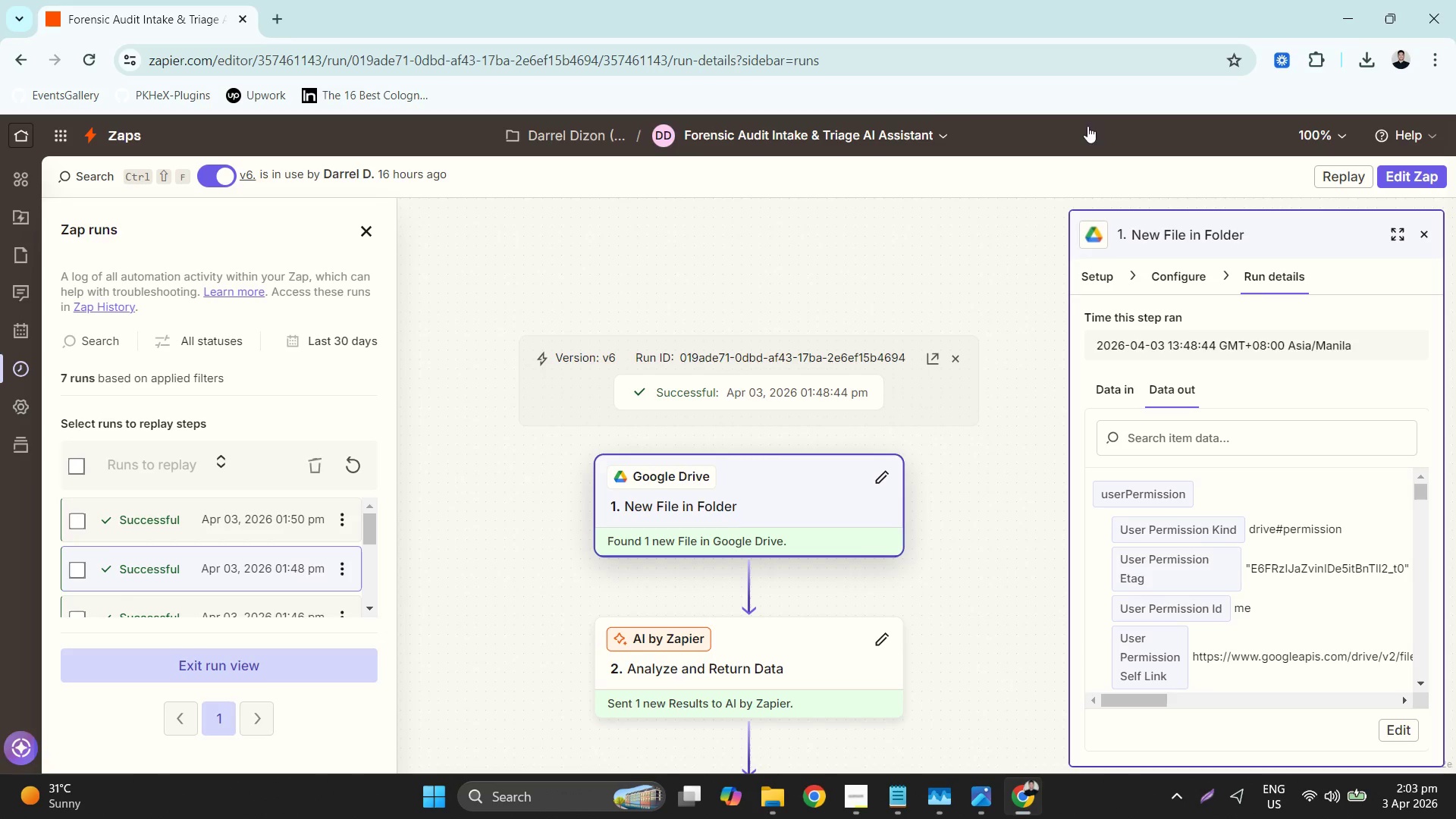 
left_click([908, 125])
 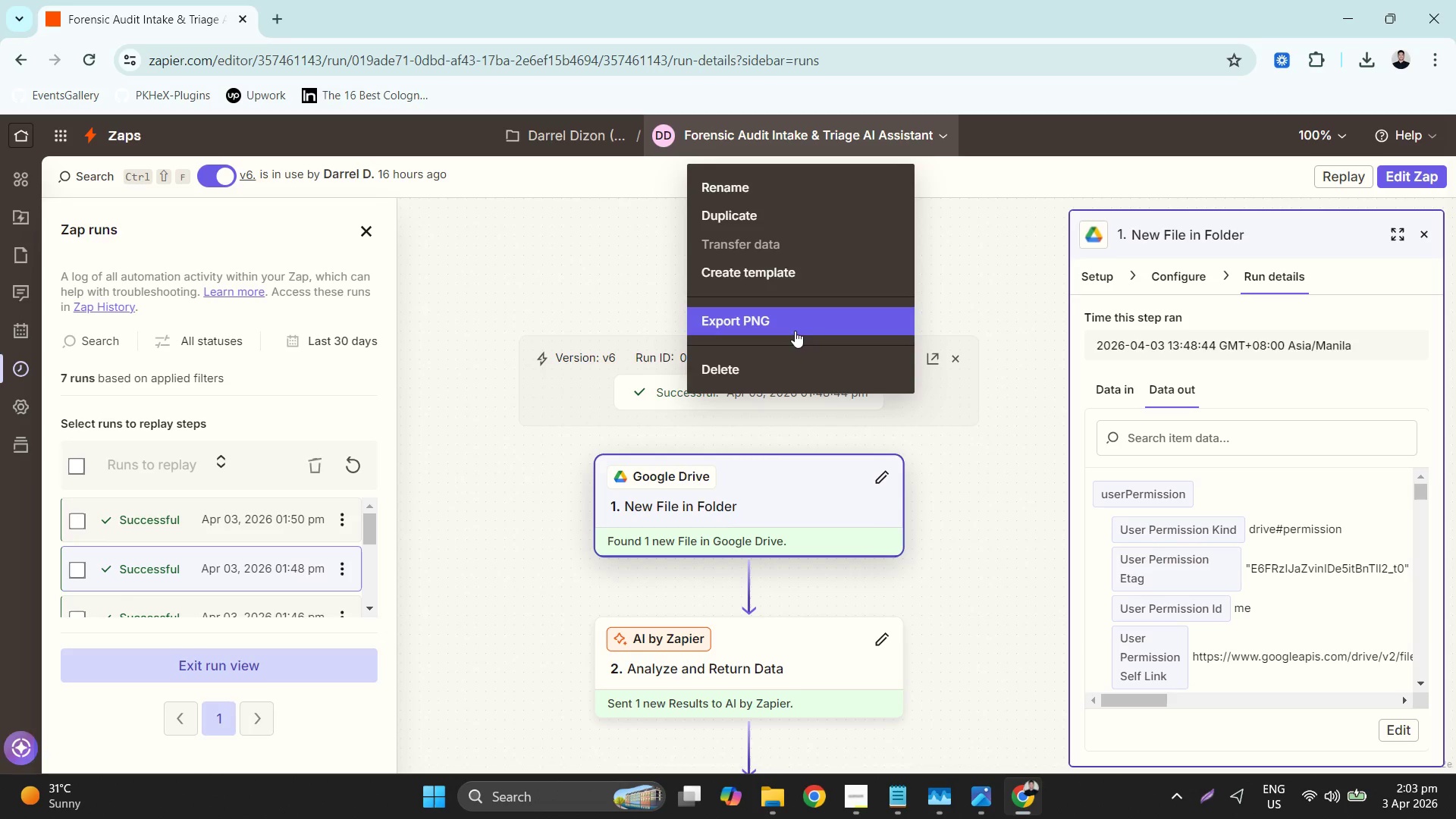 
left_click([795, 333])
 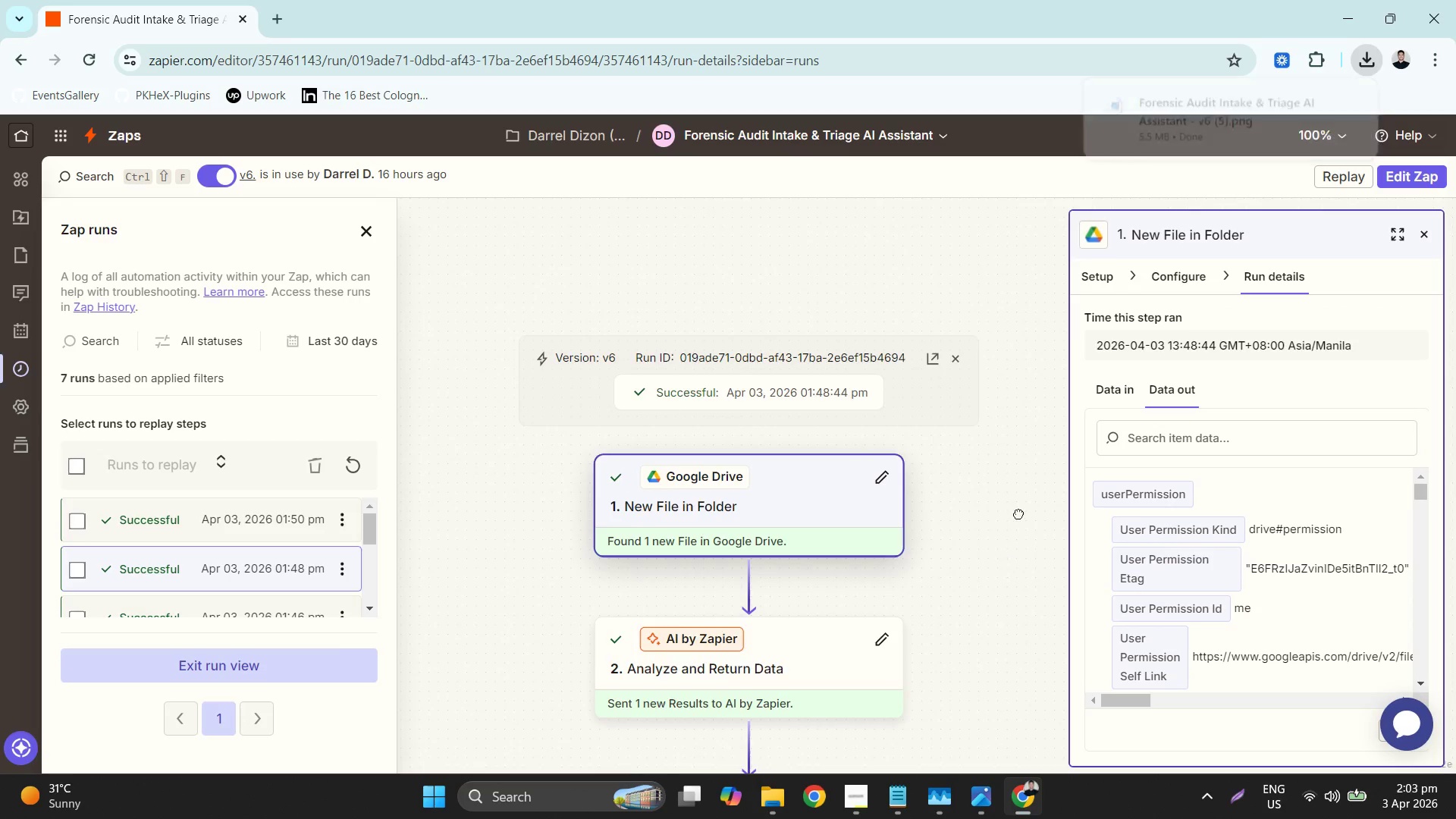 
wait(5.89)
 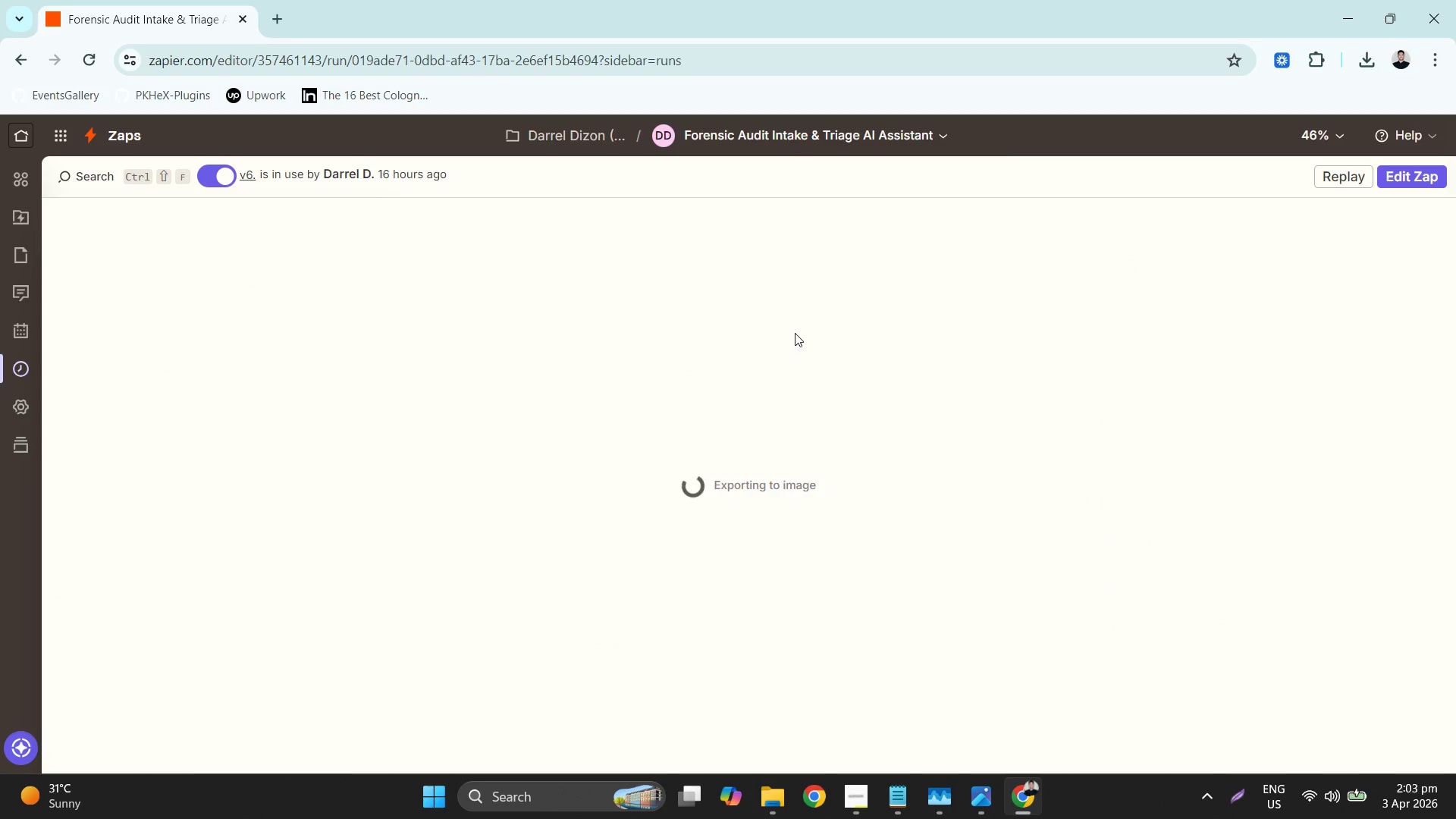 
left_click([1234, 144])
 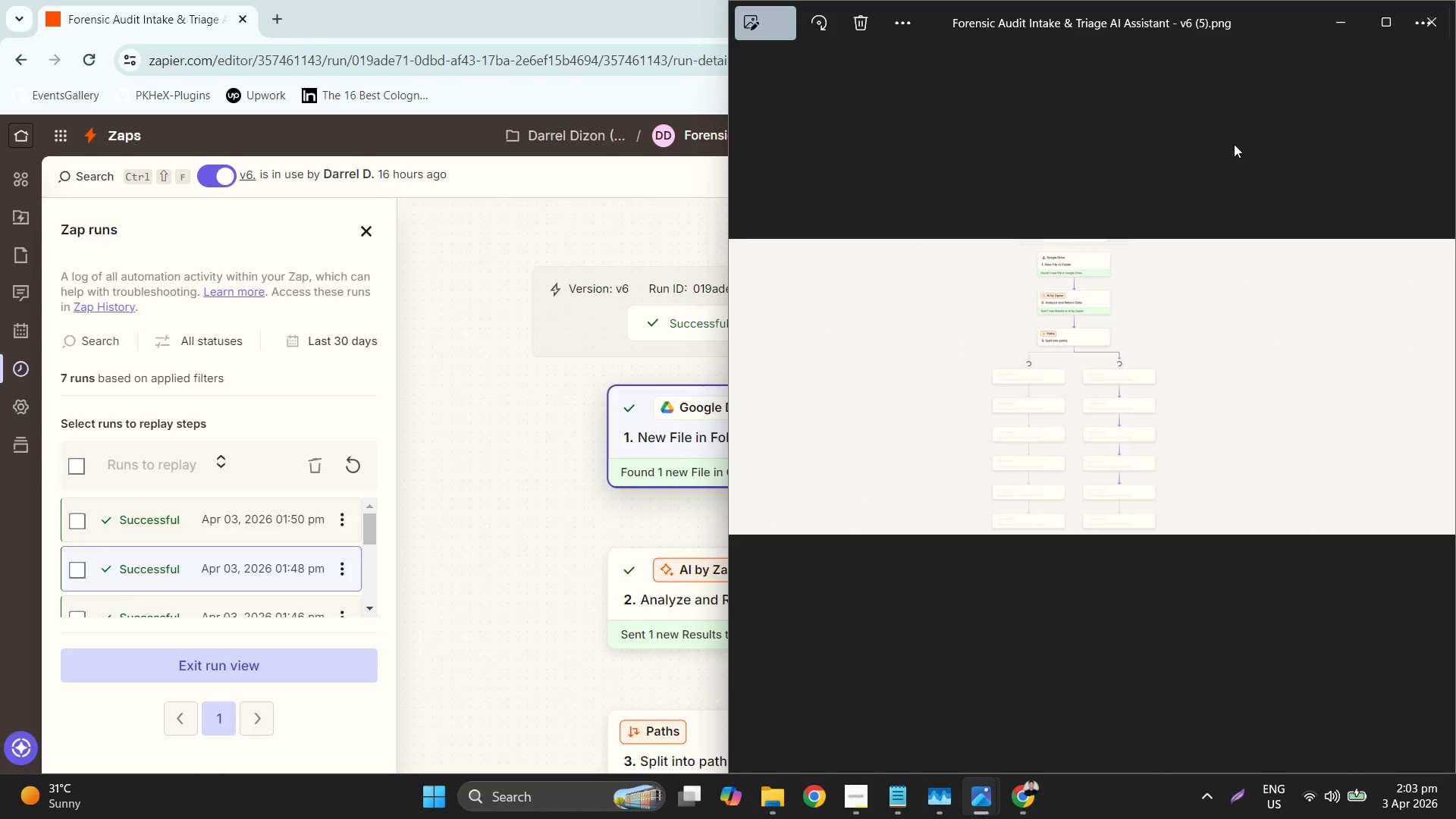 
left_click([1443, 4])
 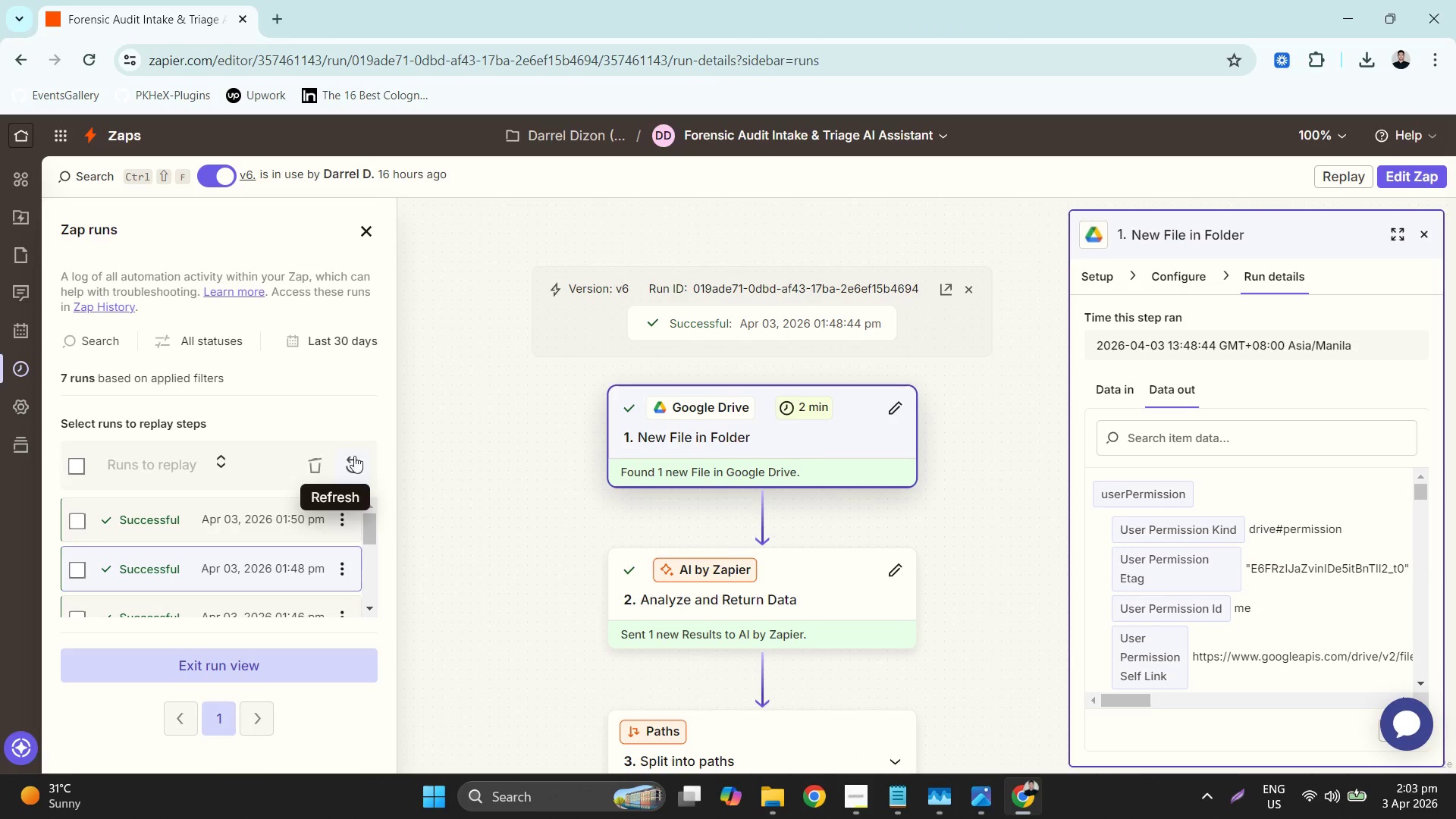 
left_click([697, 151])
 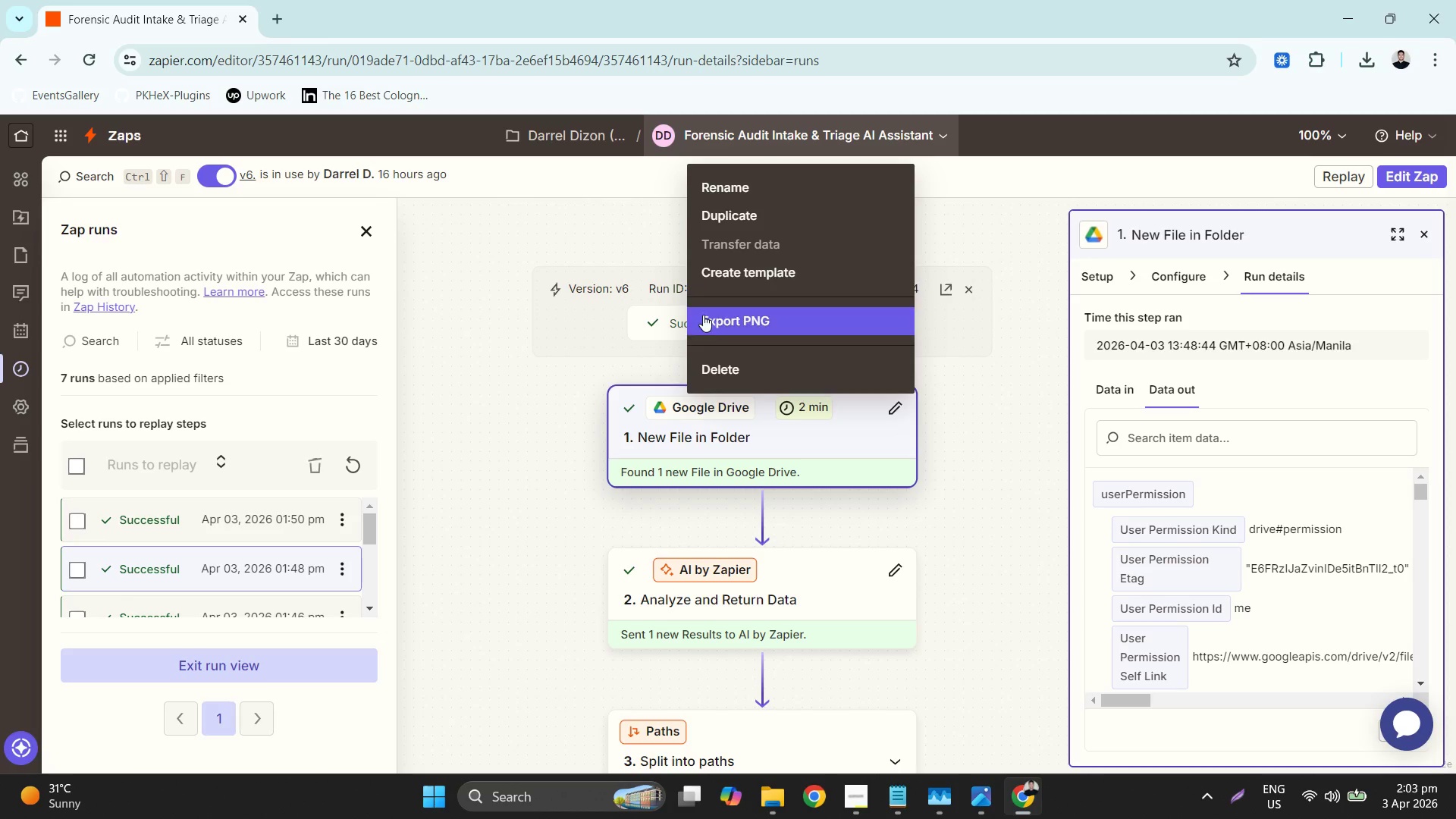 
left_click([706, 326])
 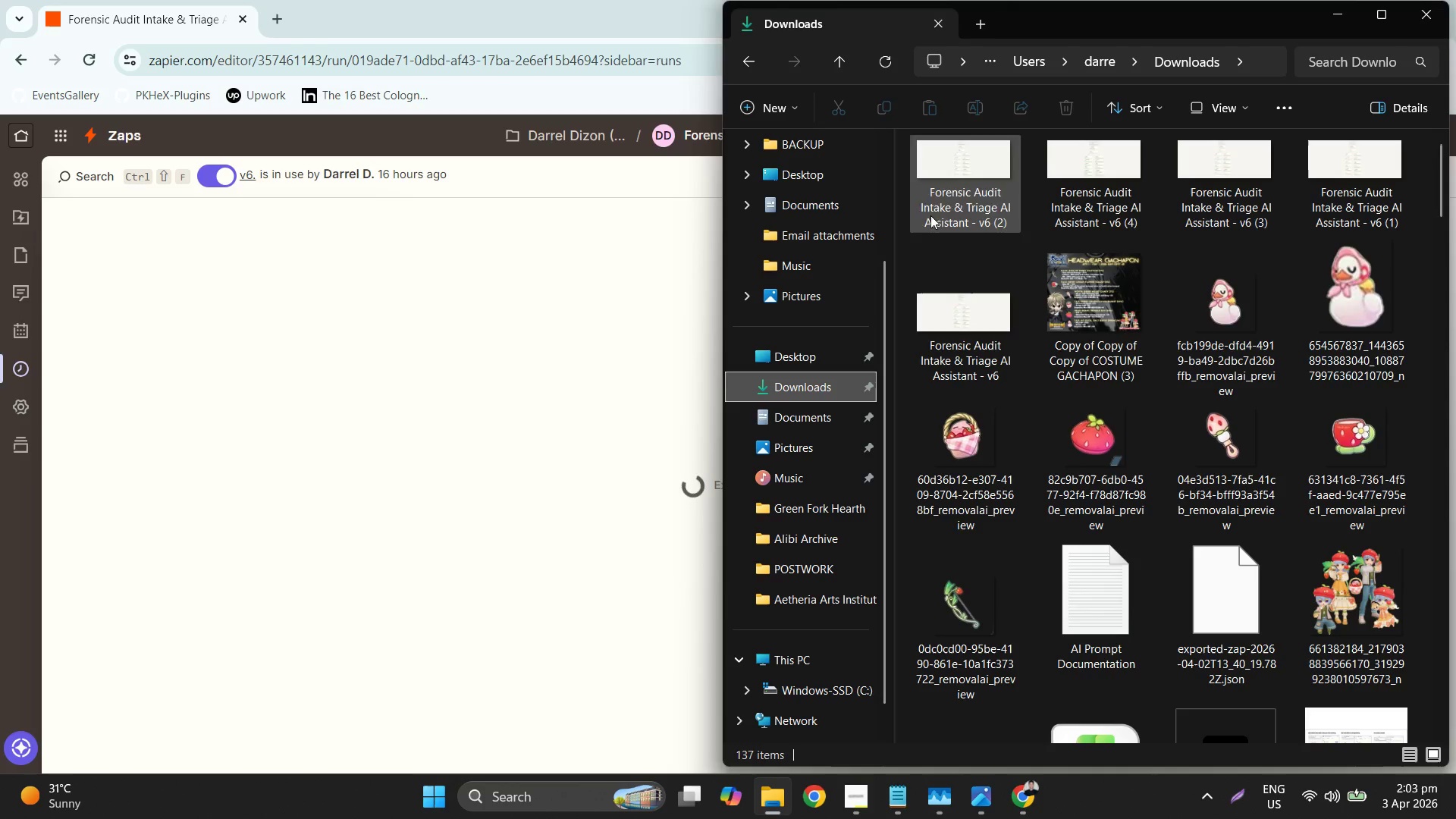 
double_click([808, 400])
 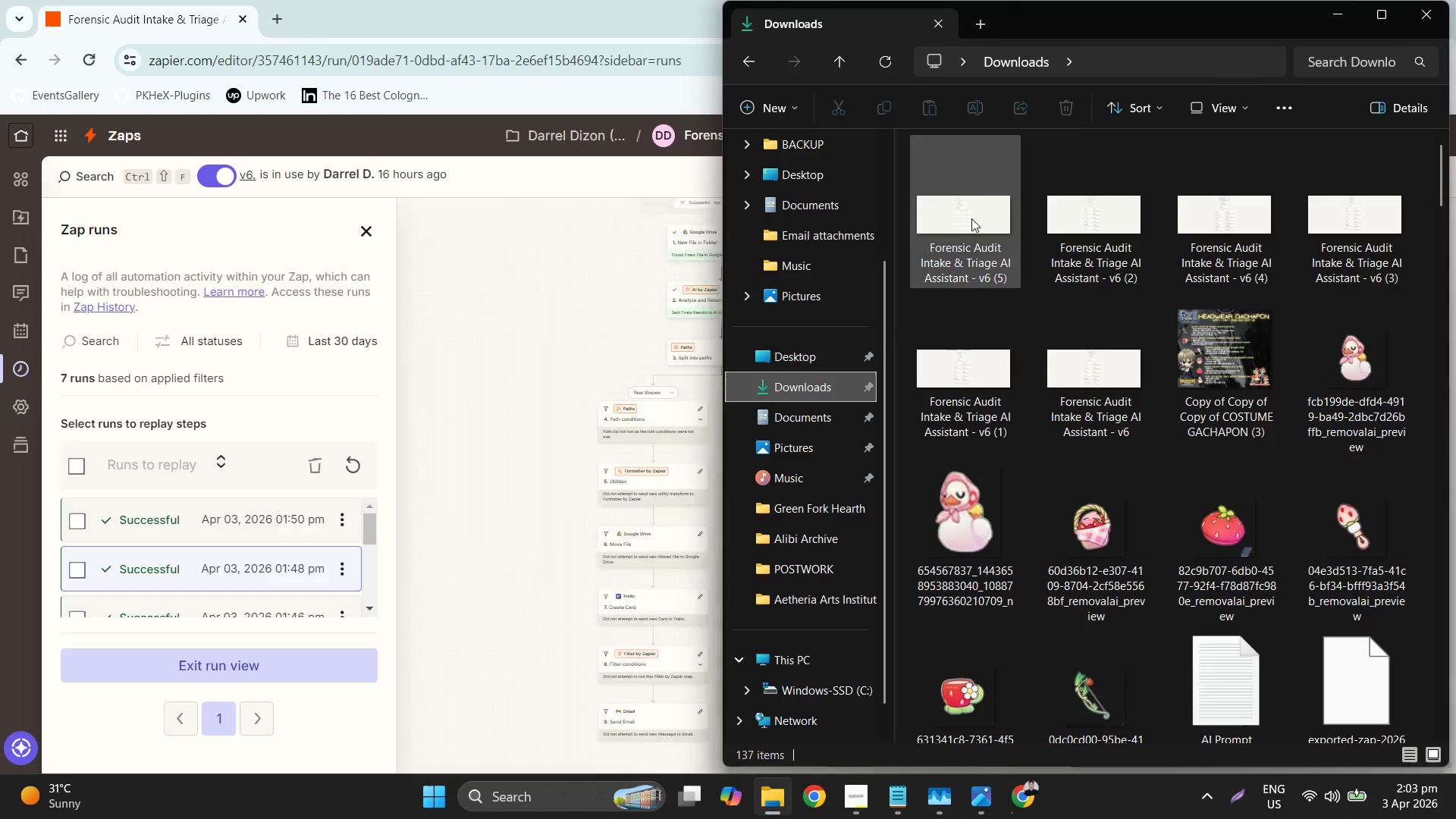 
left_click([982, 202])
 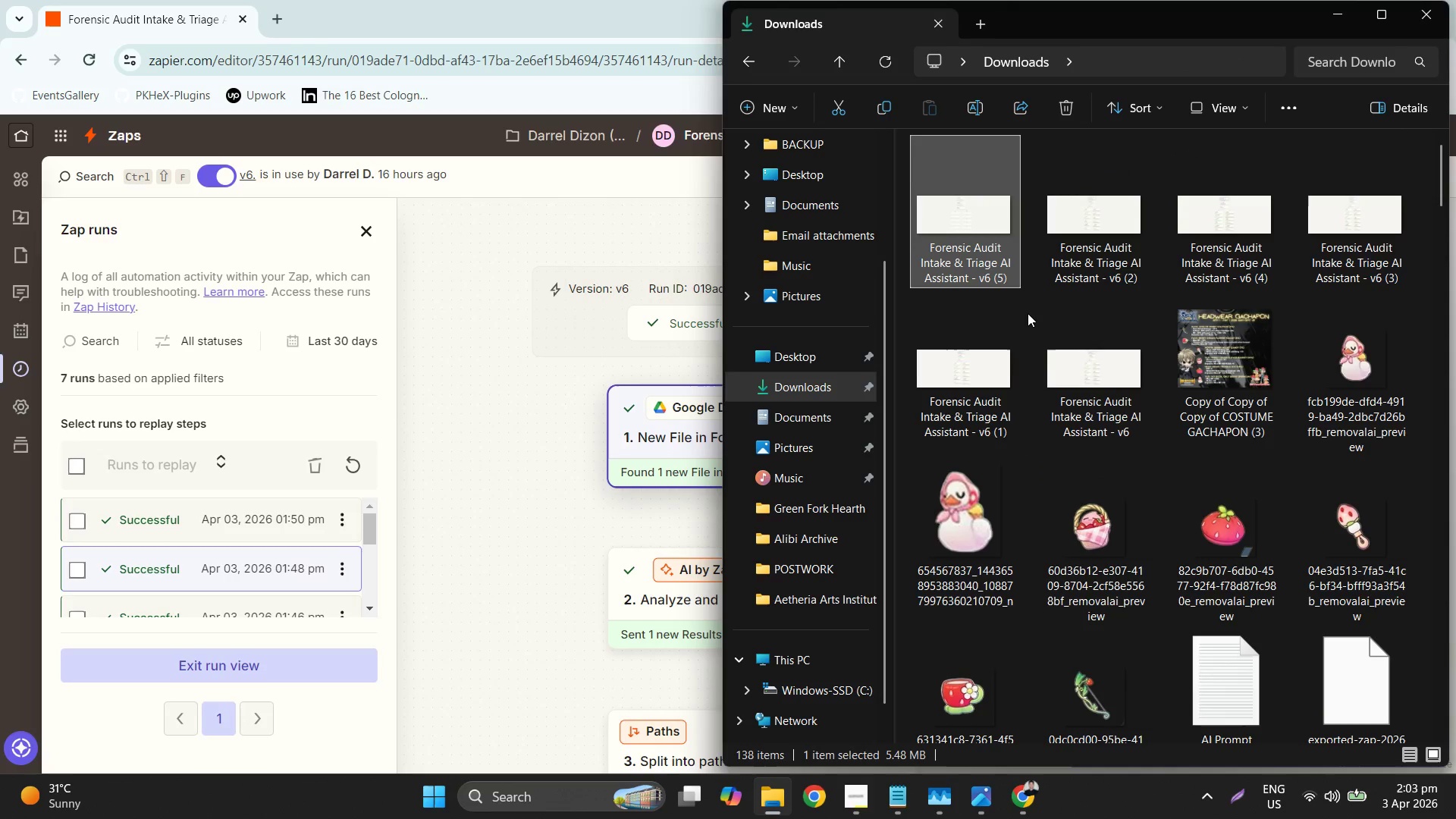 
key(Delete)
 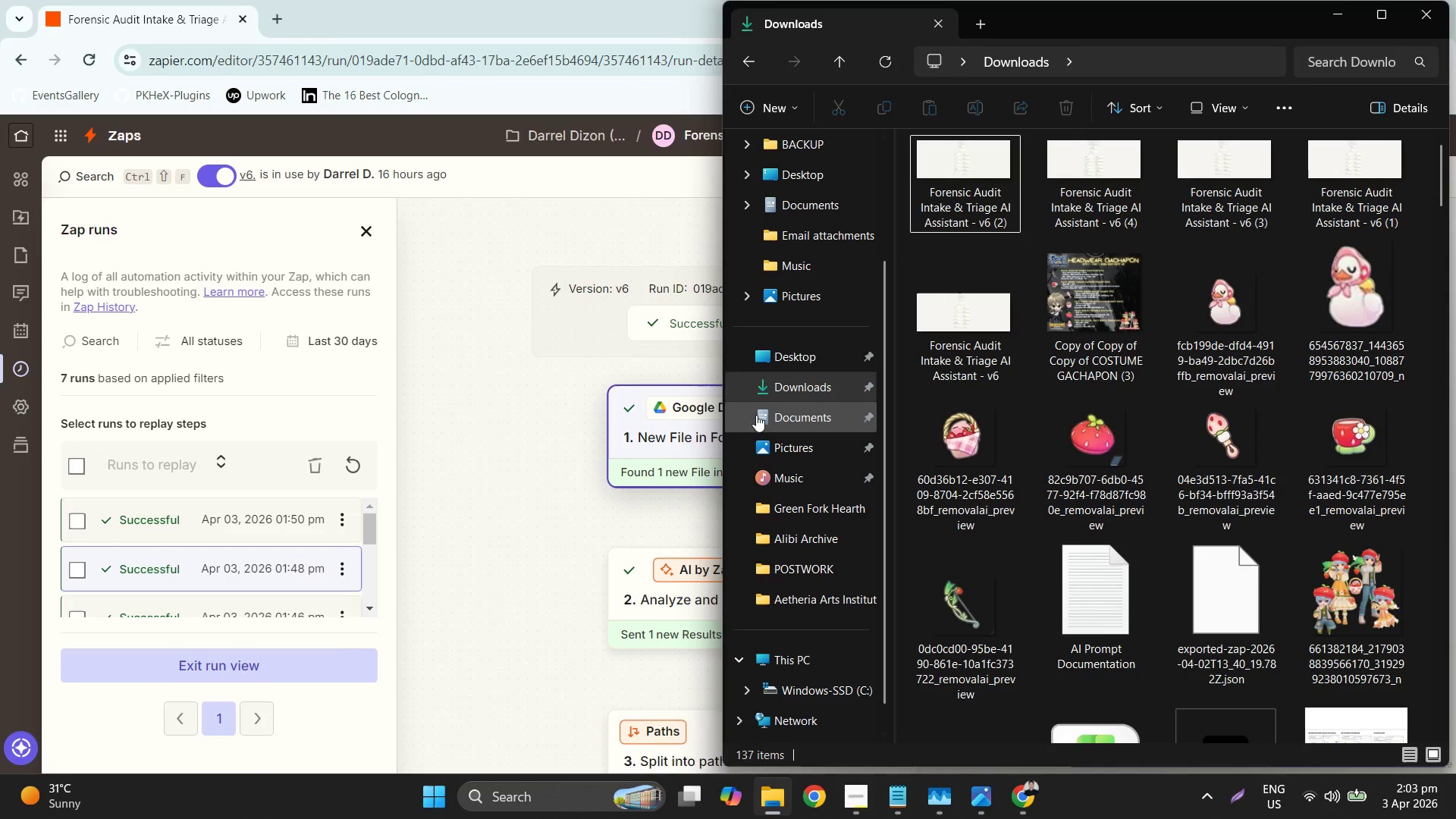 
left_click([781, 395])
 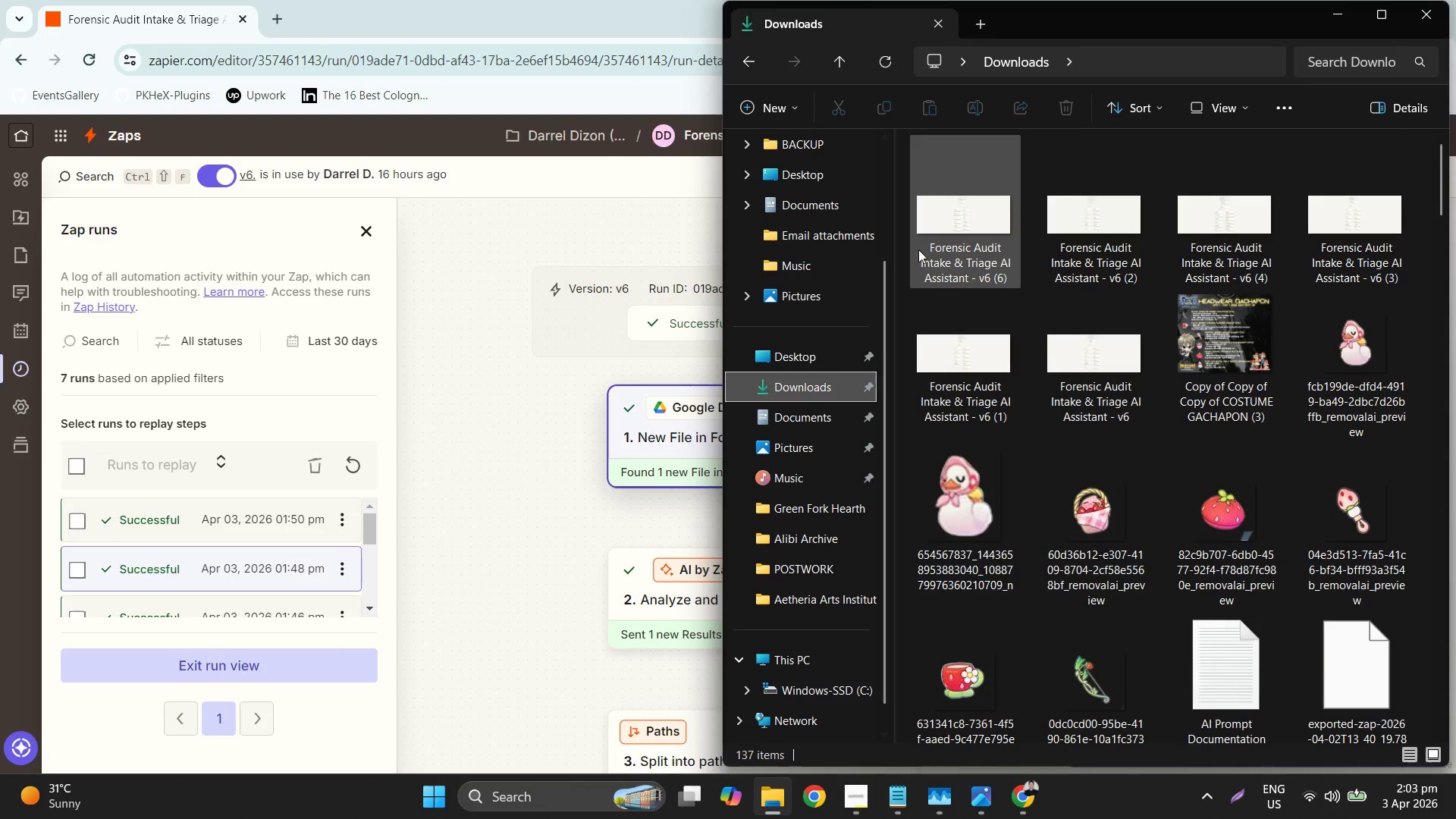 
double_click([937, 233])
 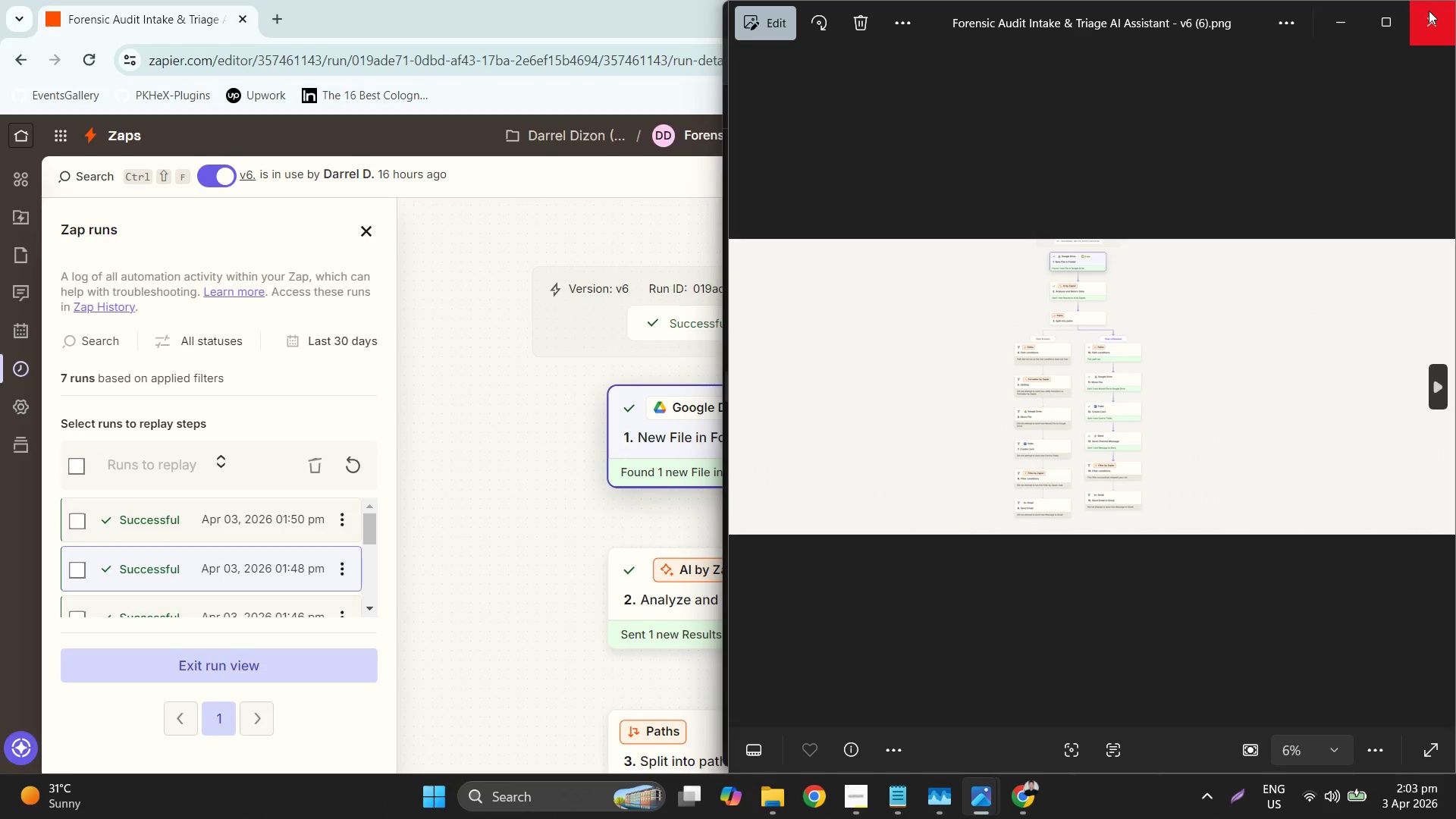 
left_click([1429, 11])
 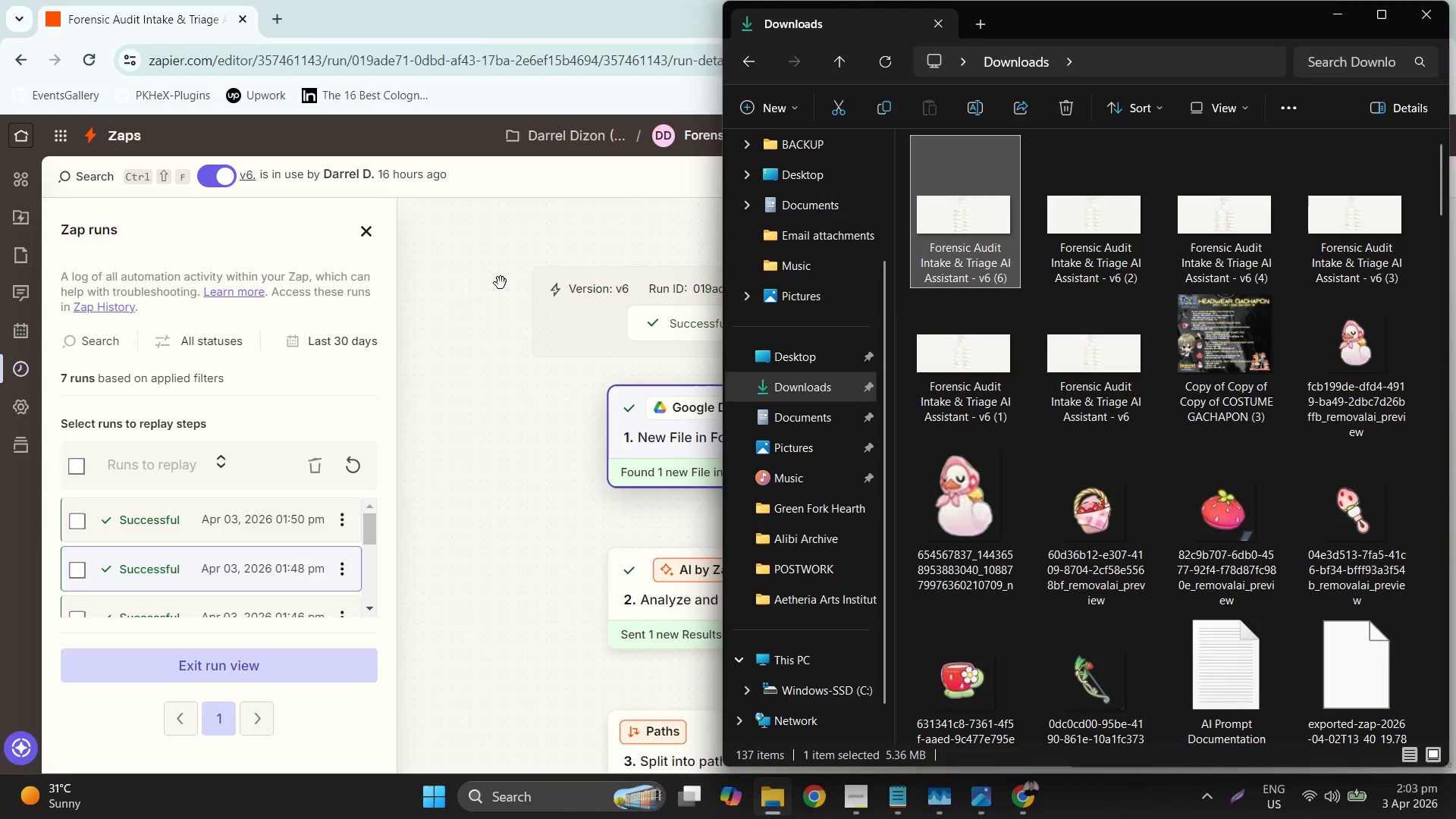 
left_click([500, 283])
 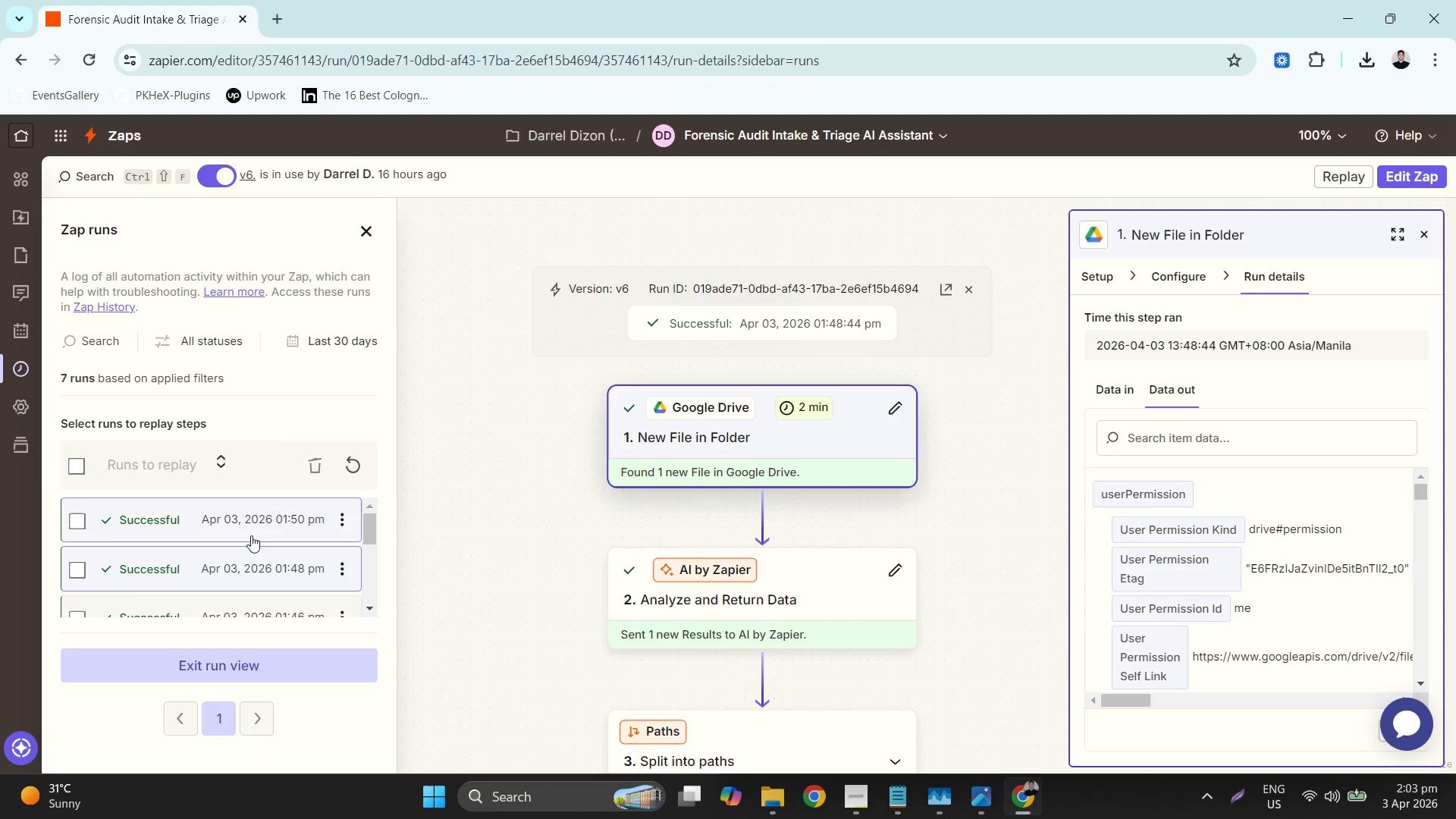 
left_click([252, 535])
 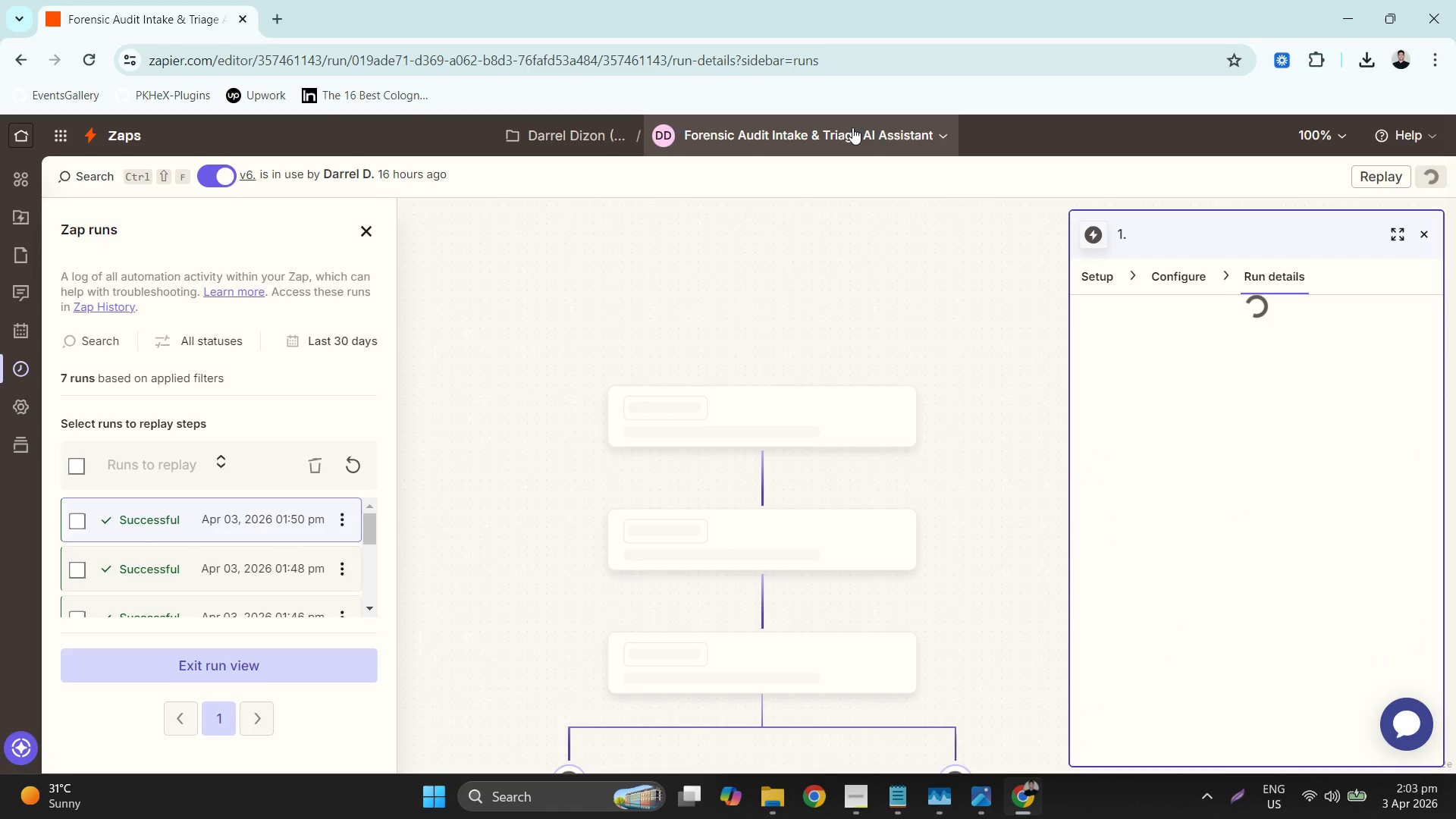 
left_click([852, 127])
 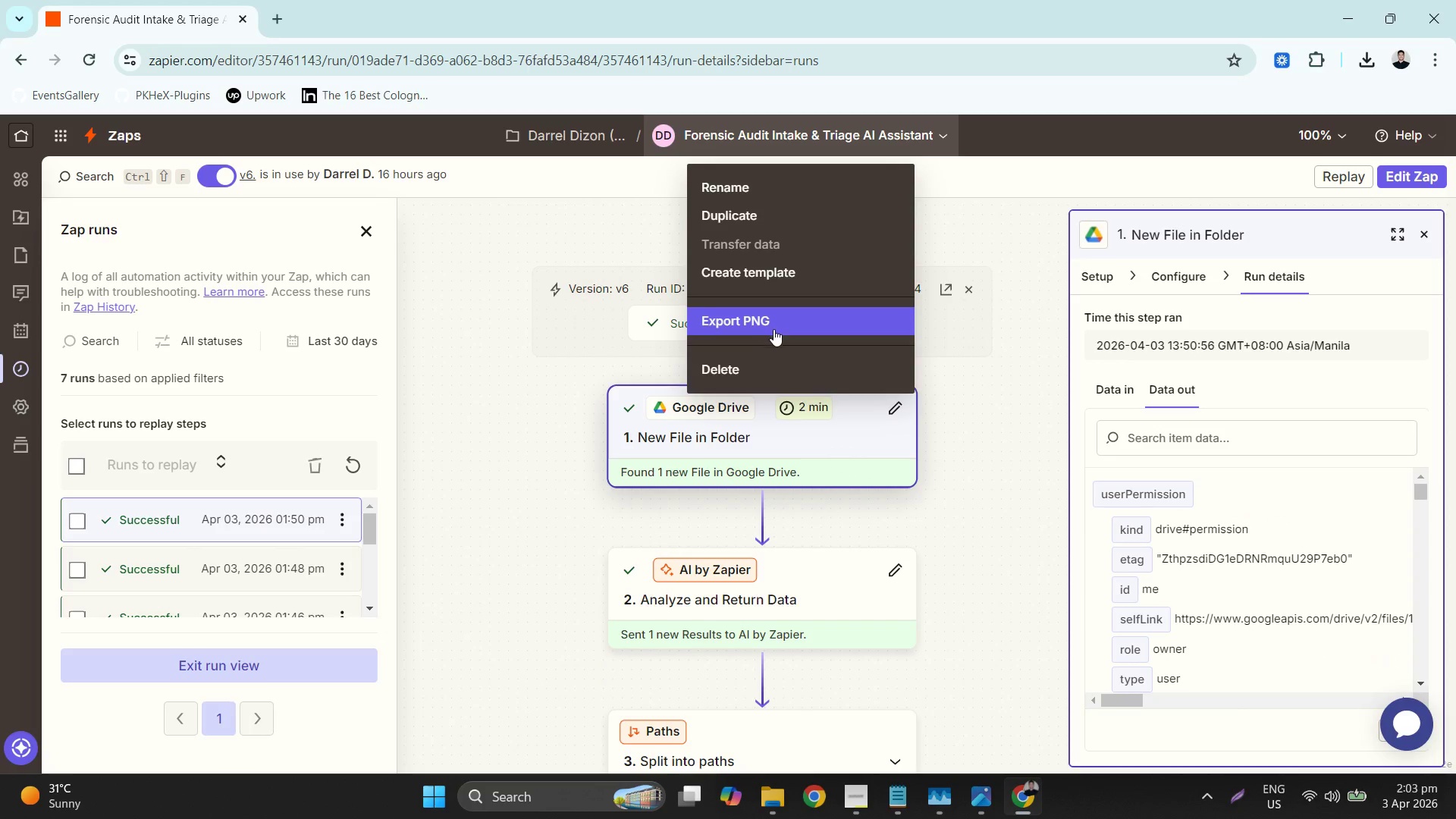 
left_click([774, 329])
 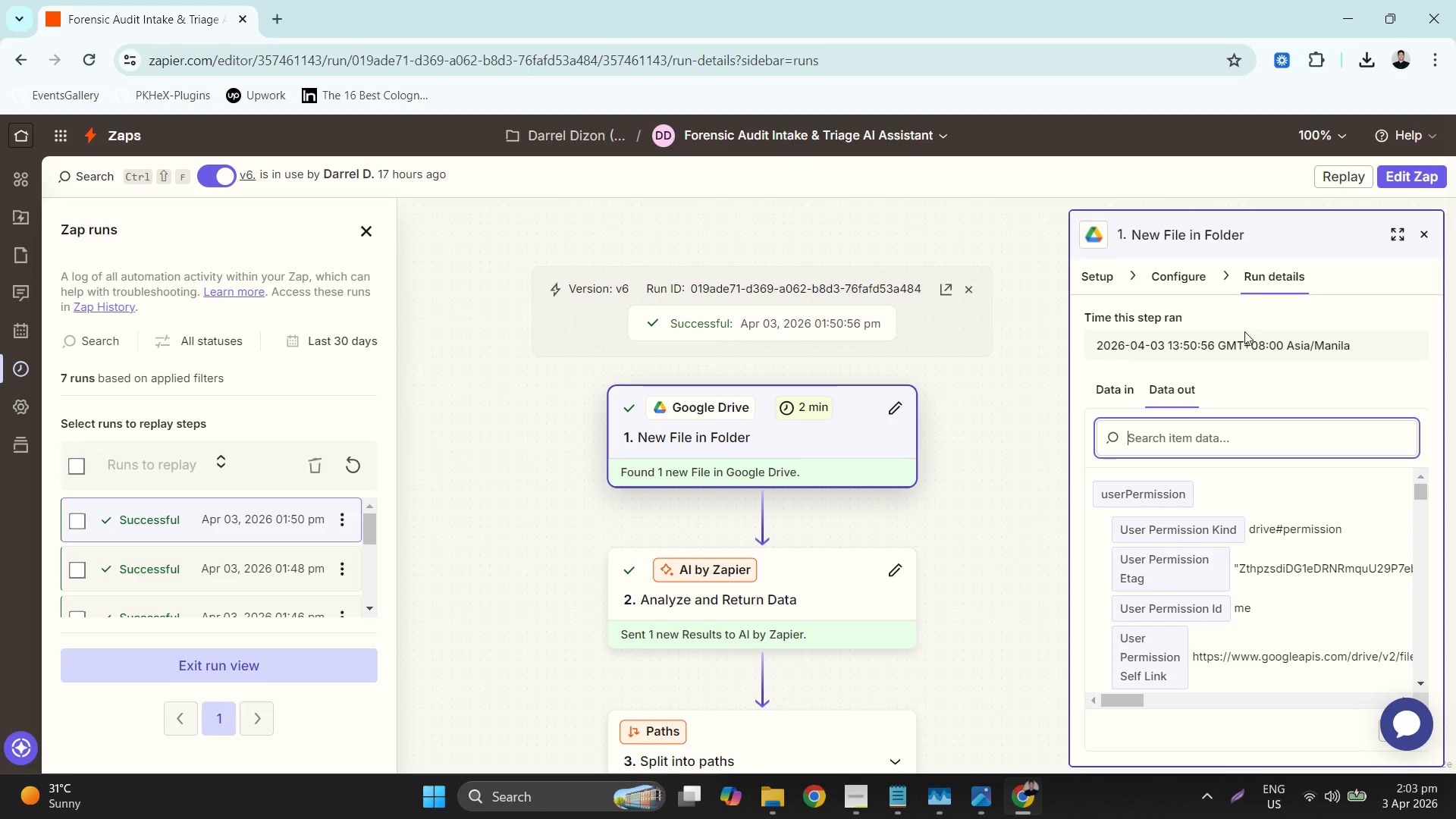 
left_click([1367, 64])
 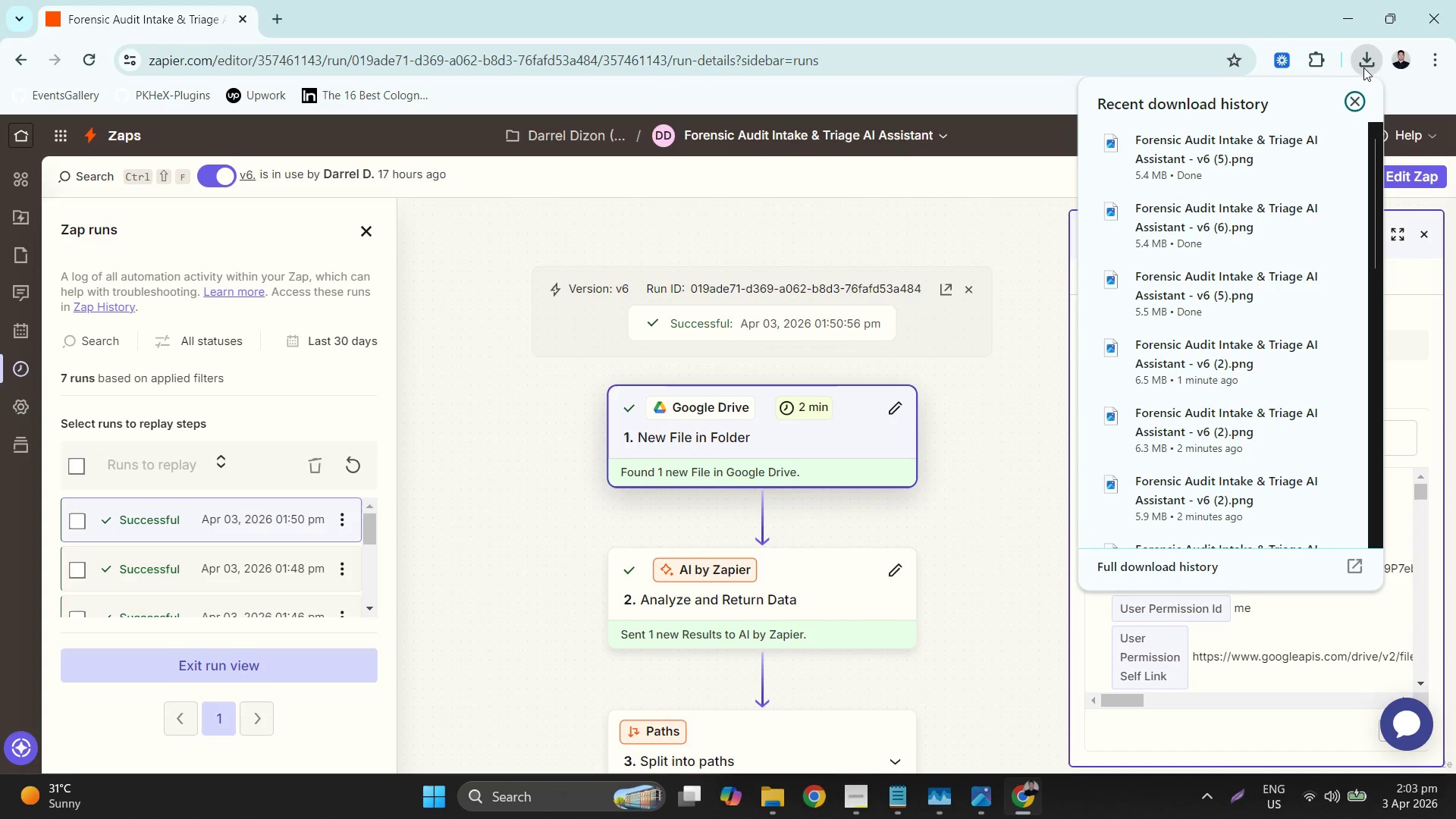 
left_click([1219, 174])
 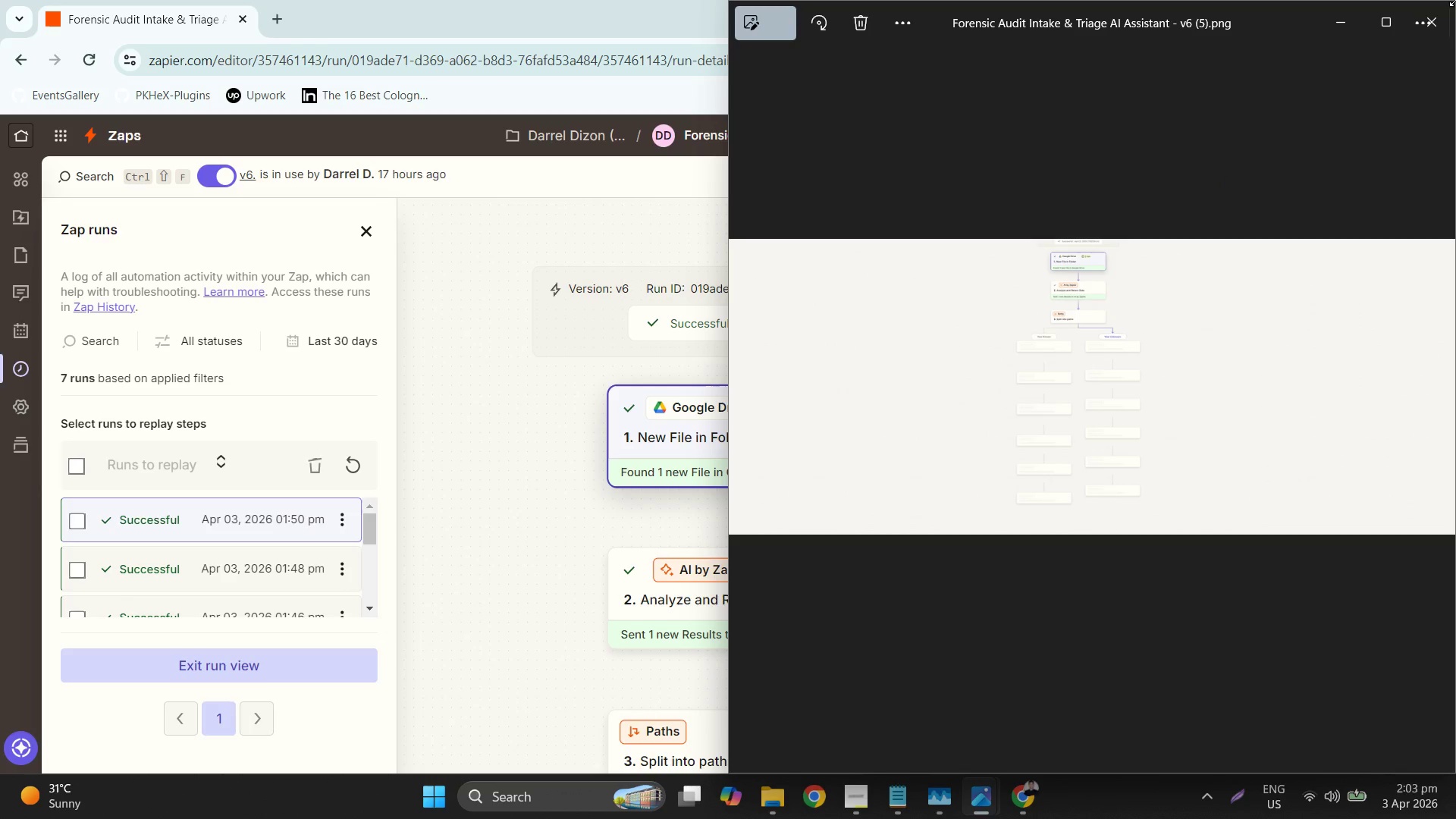 
left_click([1436, 6])
 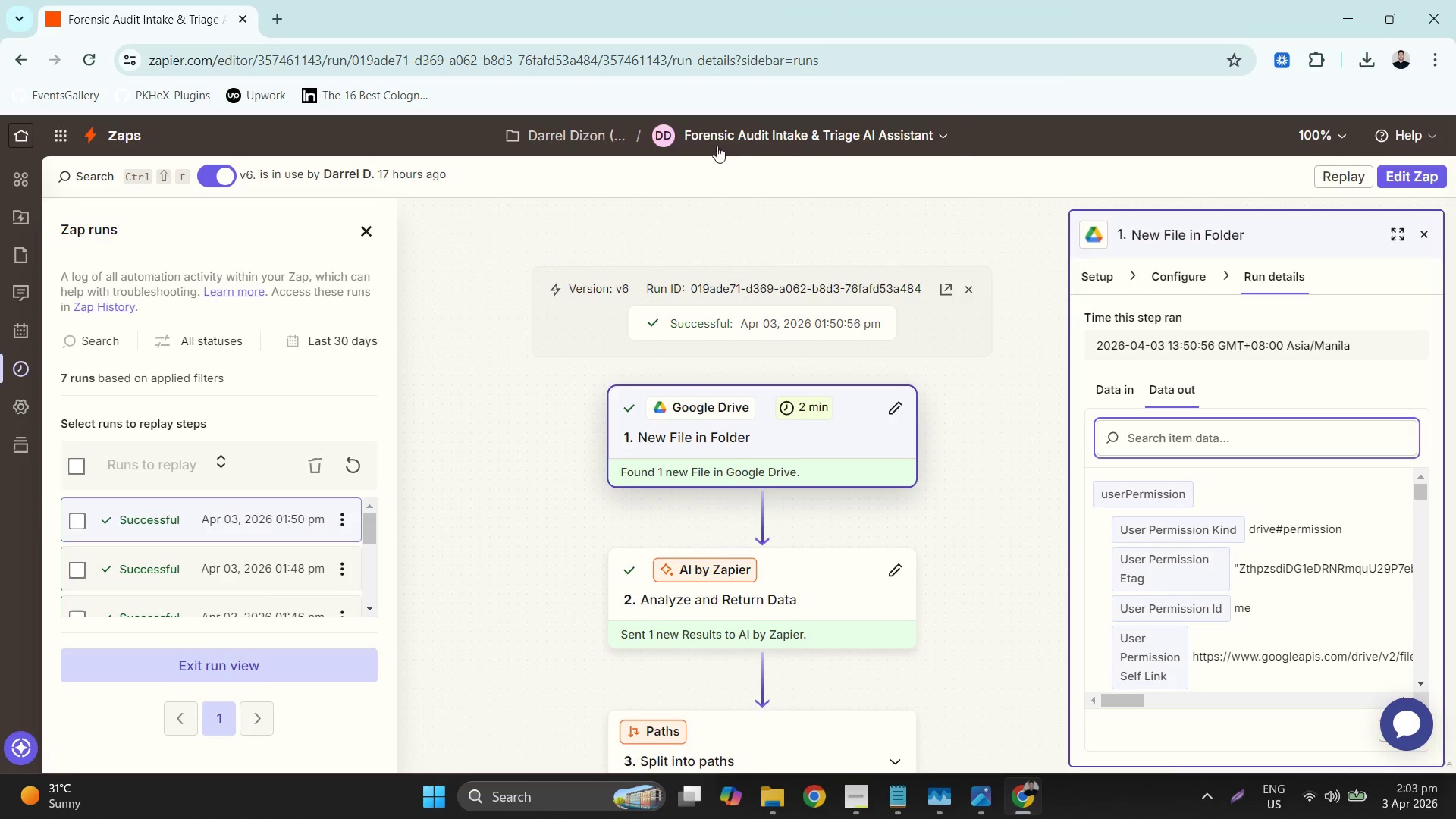 
left_click([731, 140])
 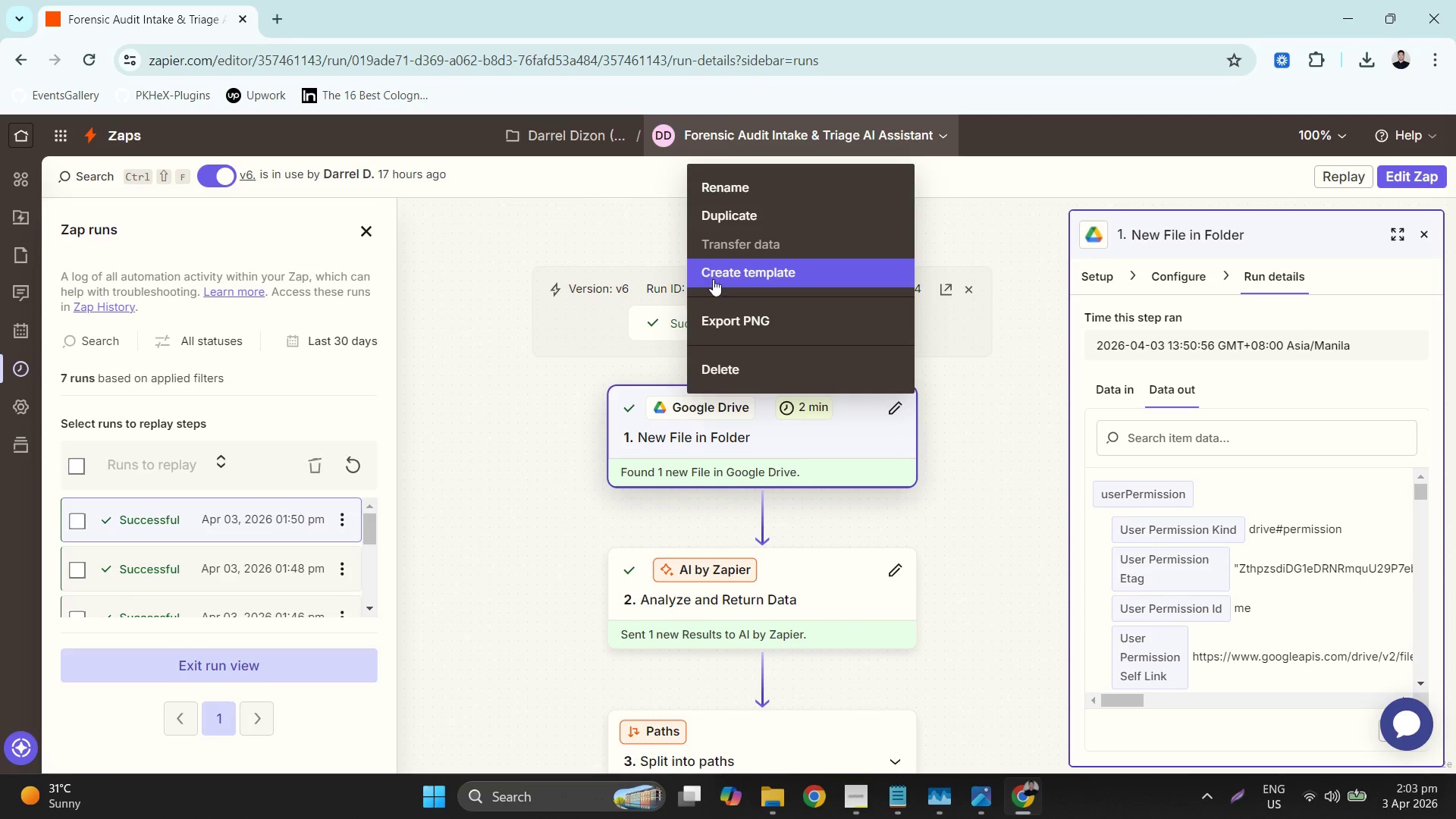 
left_click([723, 322])
 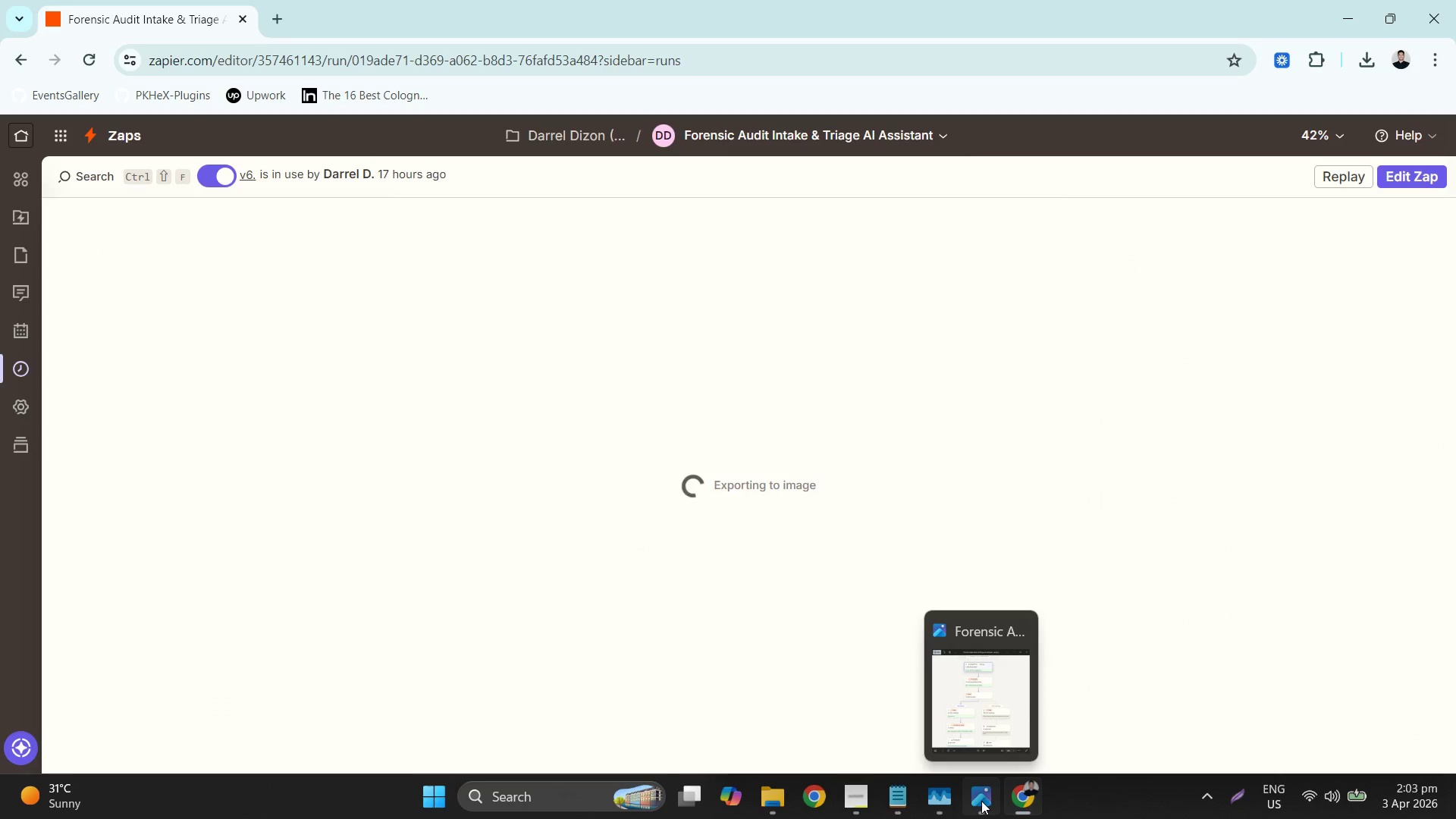 
left_click([776, 818])
 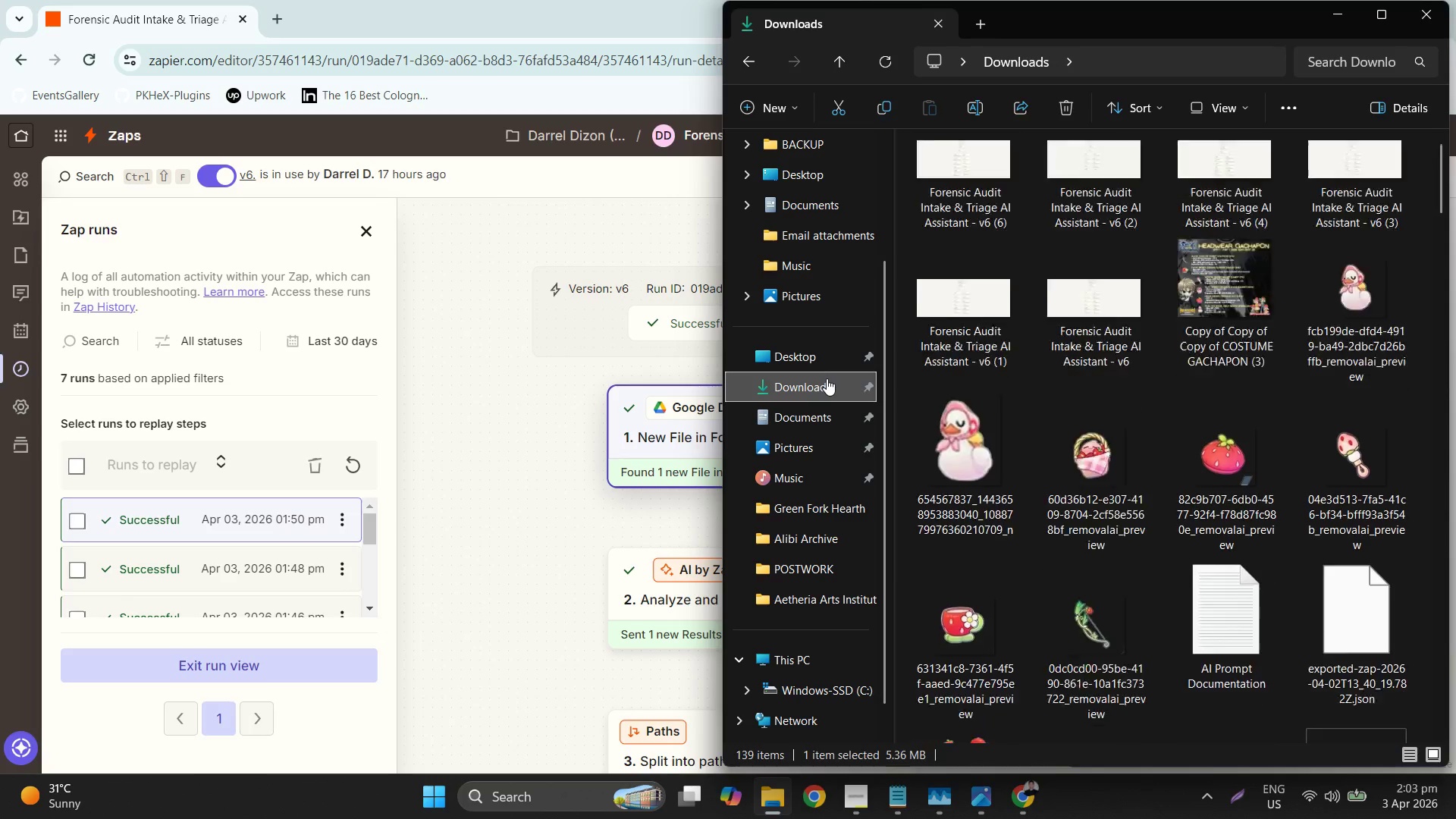 
left_click([827, 384])
 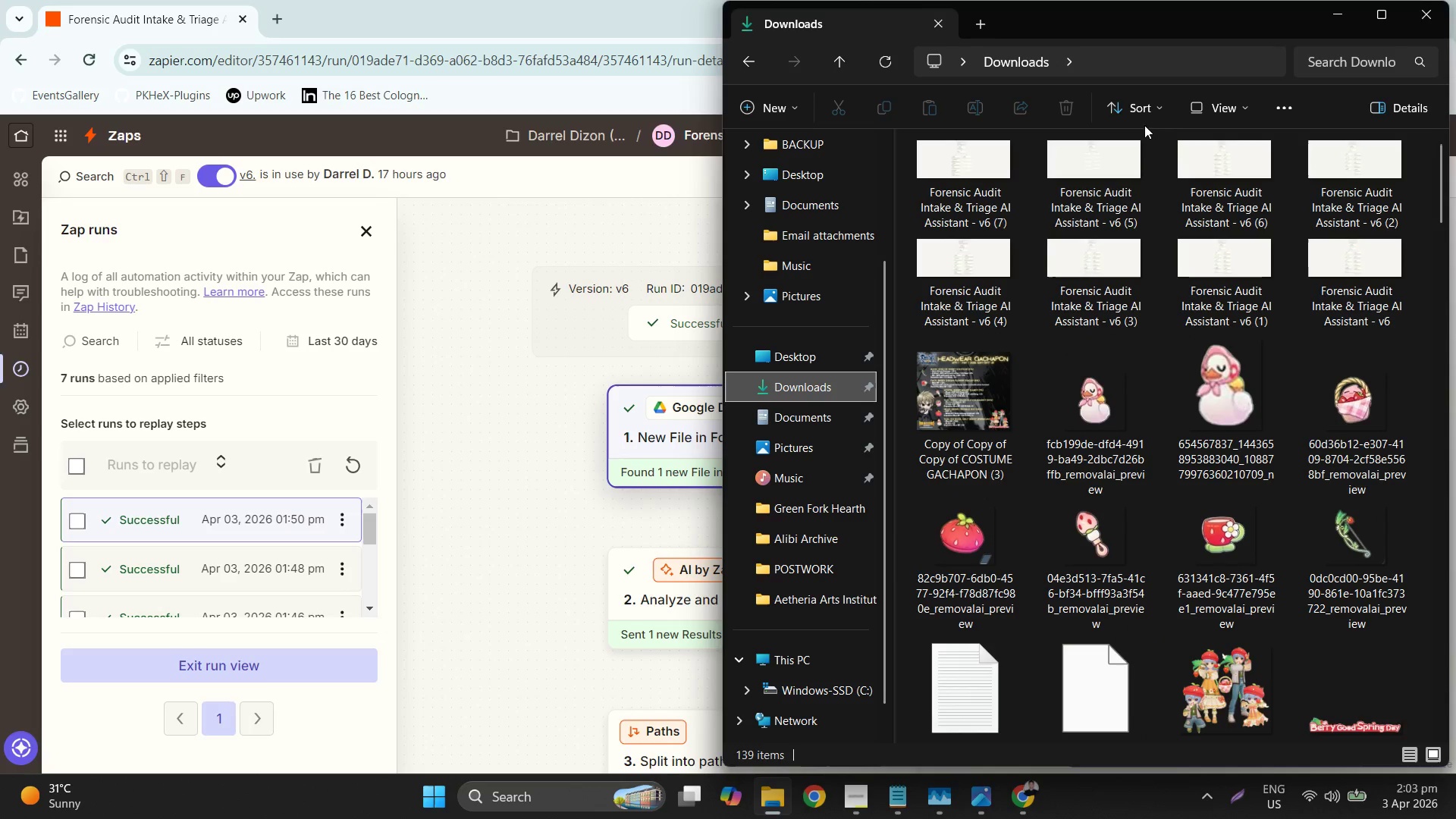 
left_click([1093, 146])
 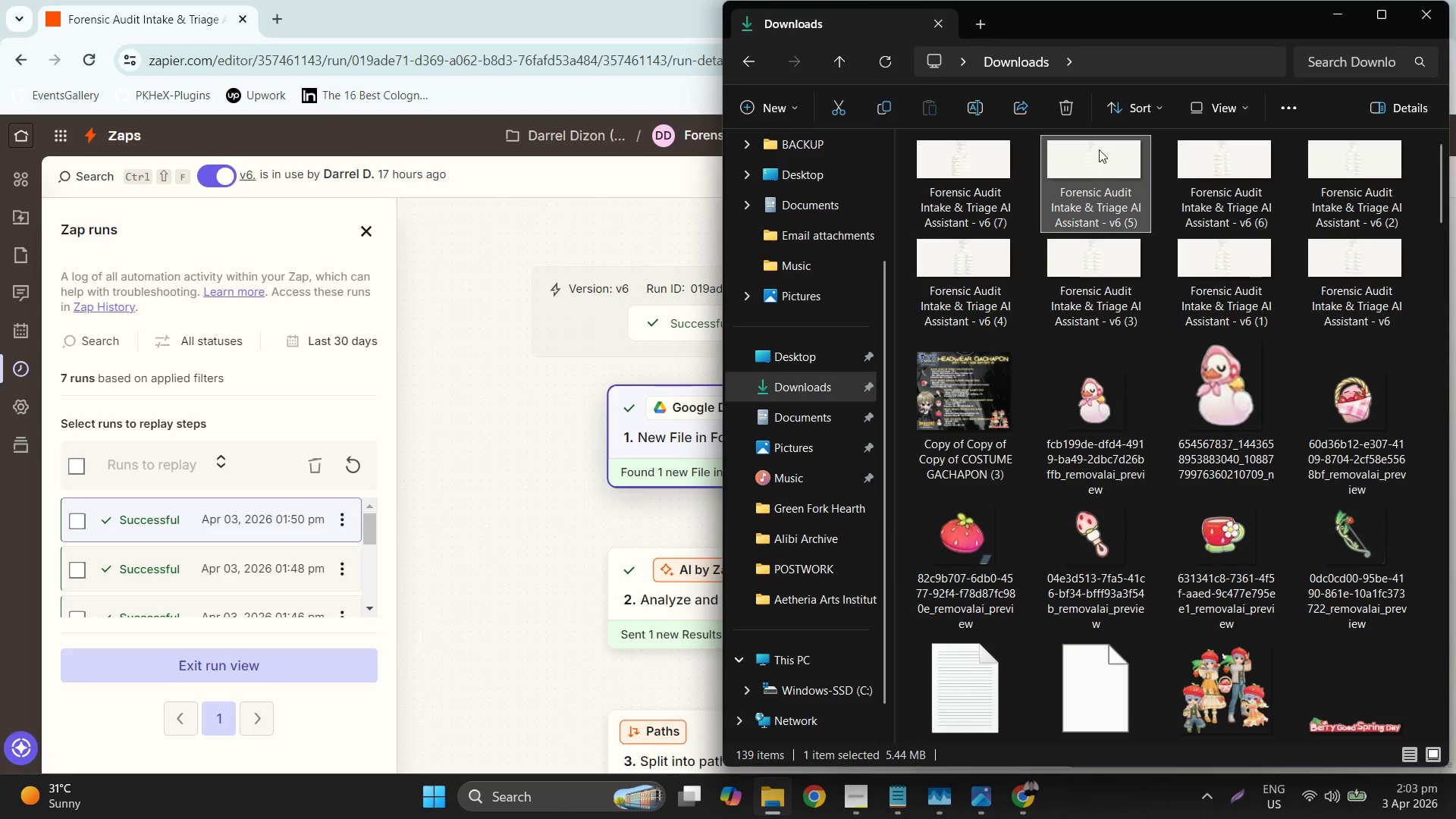 
key(Delete)
 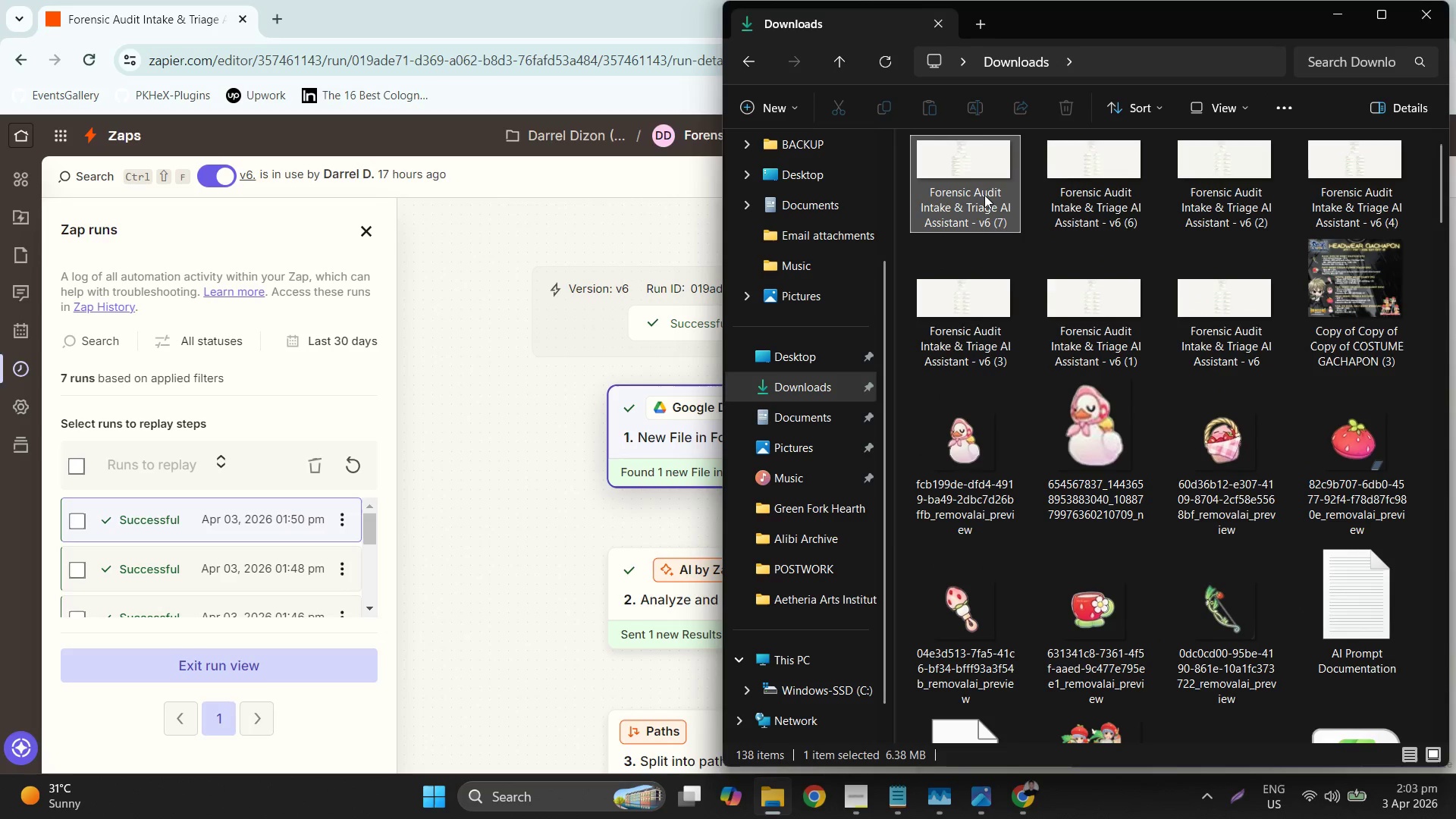 
double_click([984, 195])
 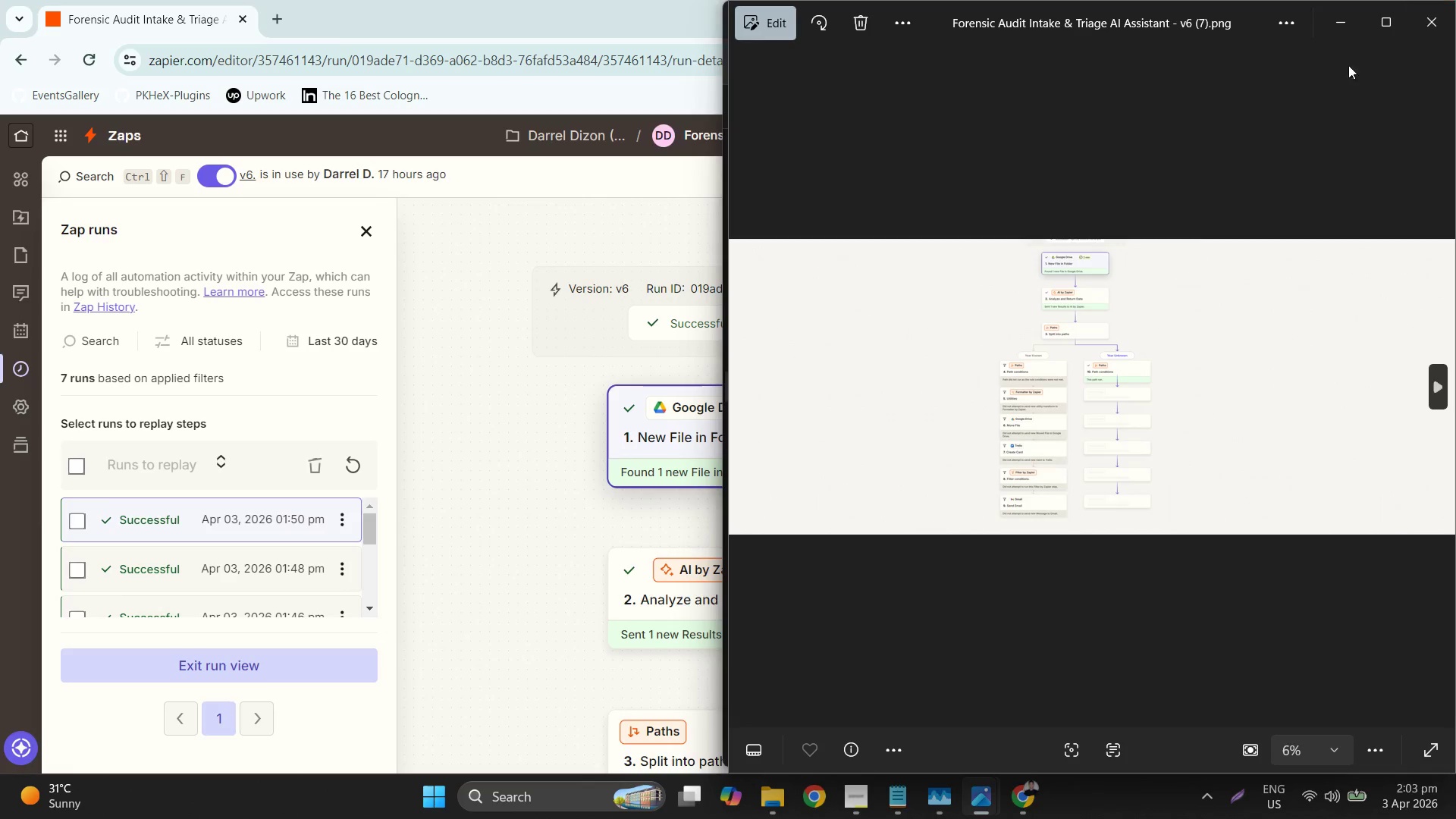 
left_click([1449, 28])
 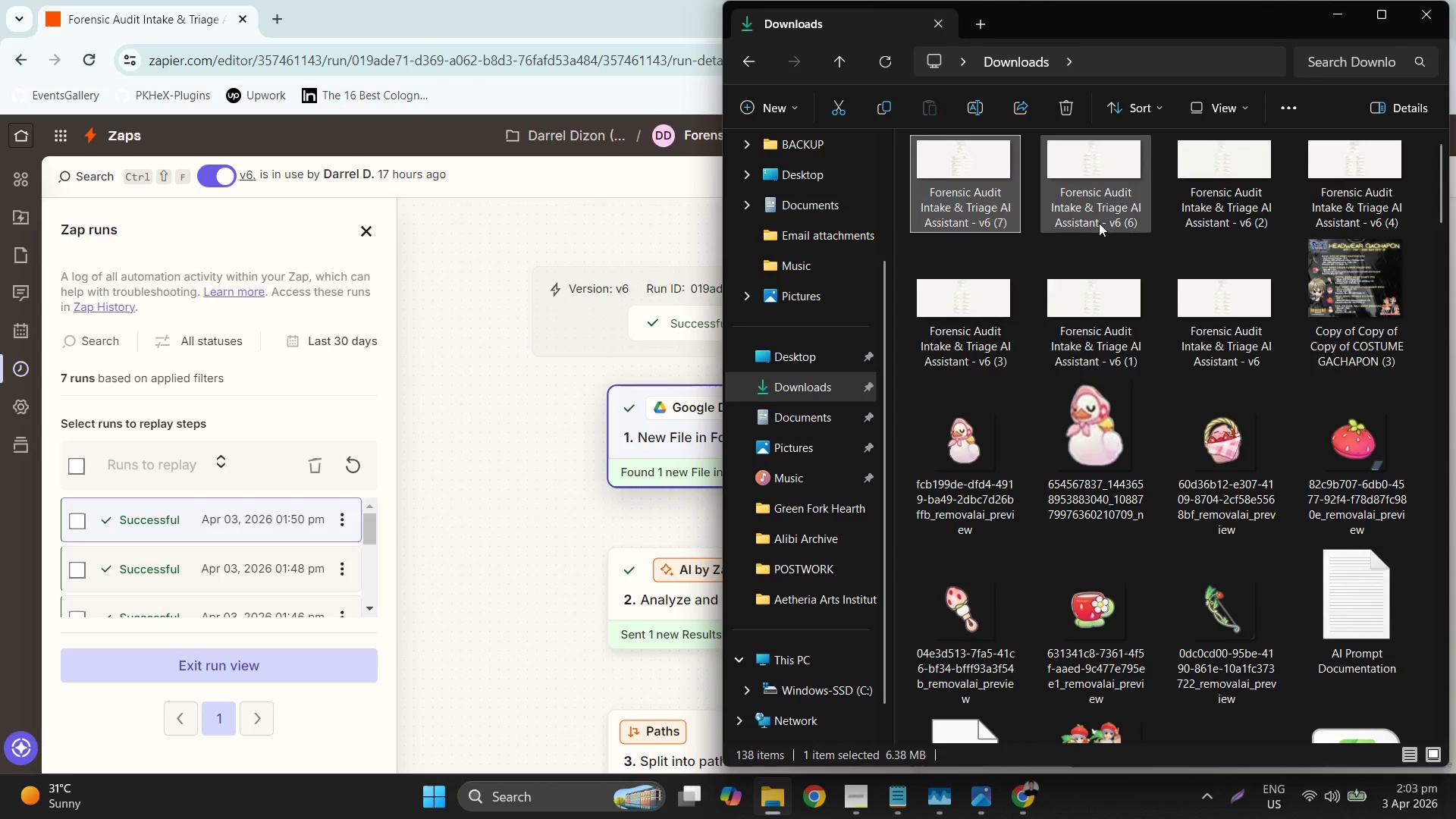 
key(Delete)
 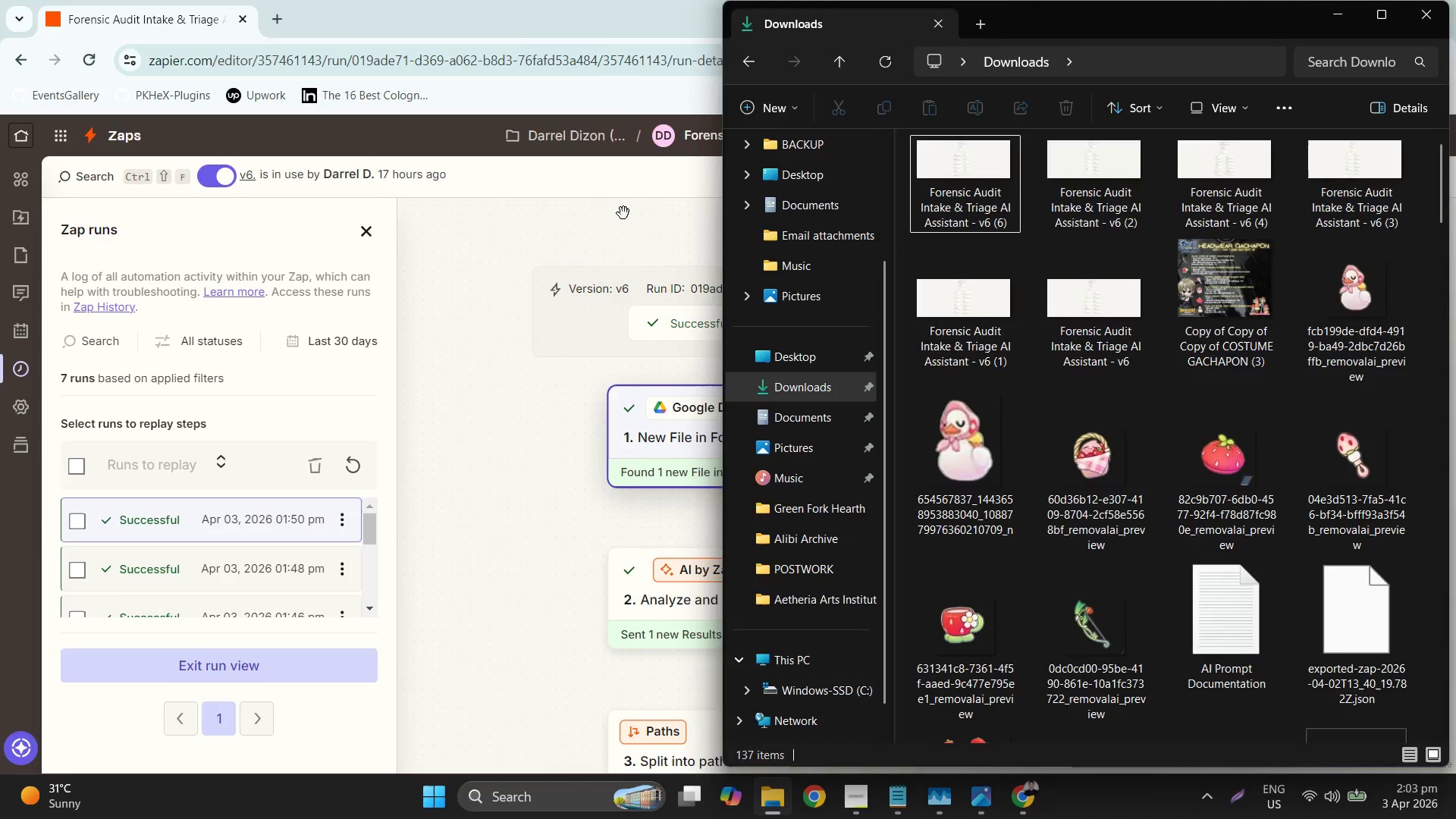 
left_click([603, 187])
 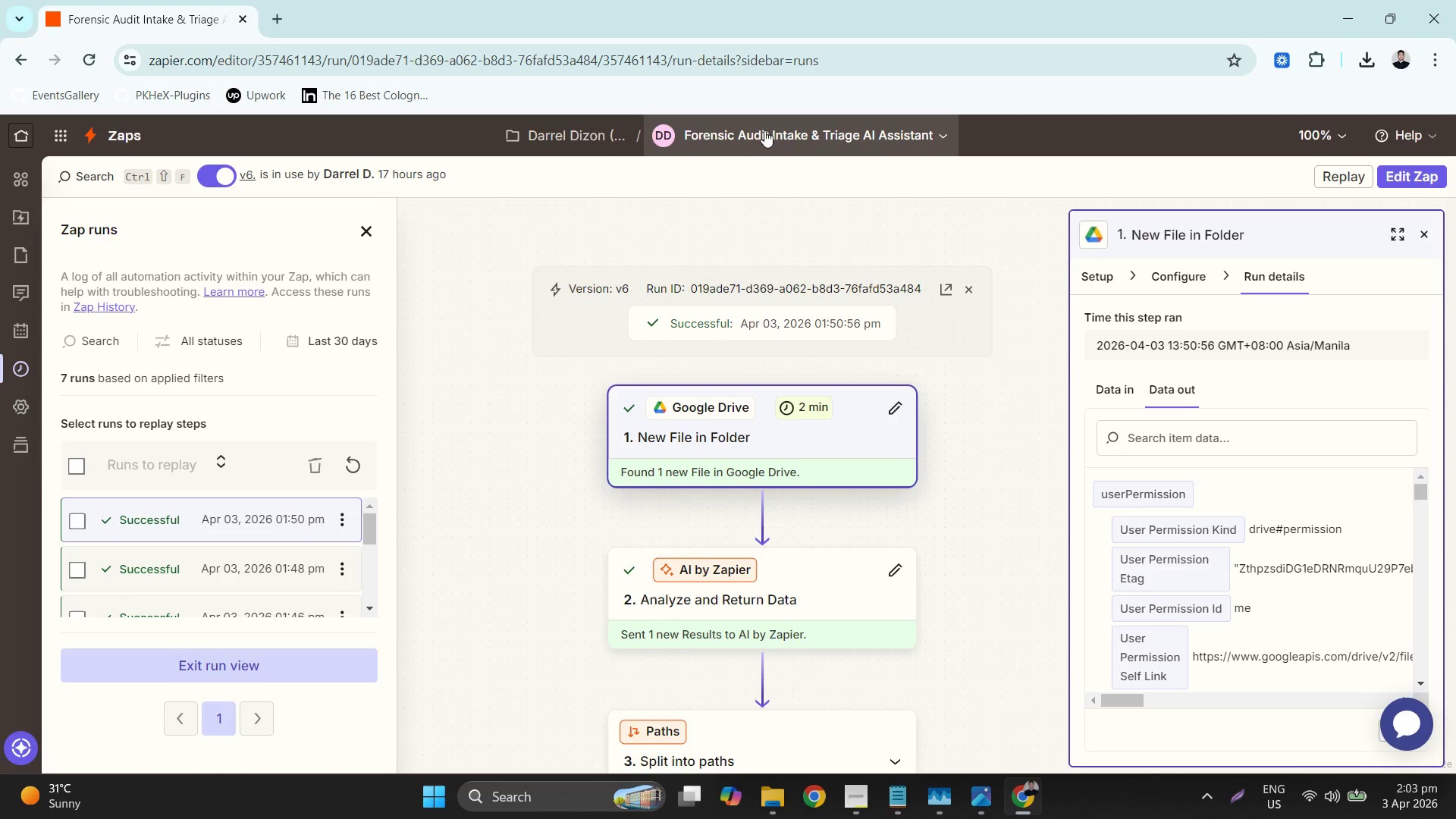 
left_click([764, 130])
 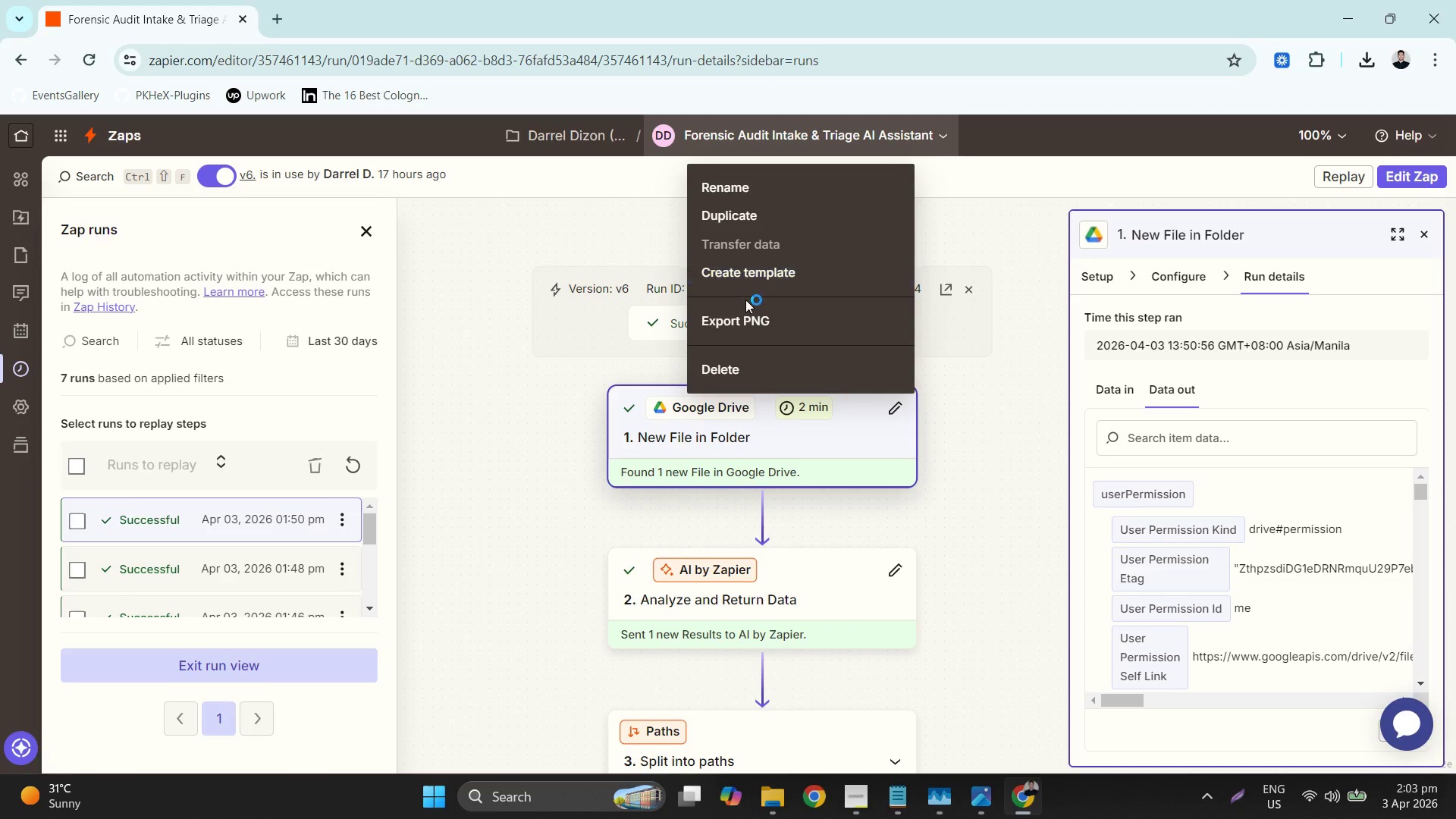 
left_click_drag(start_coordinate=[745, 306], to_coordinate=[739, 328])
 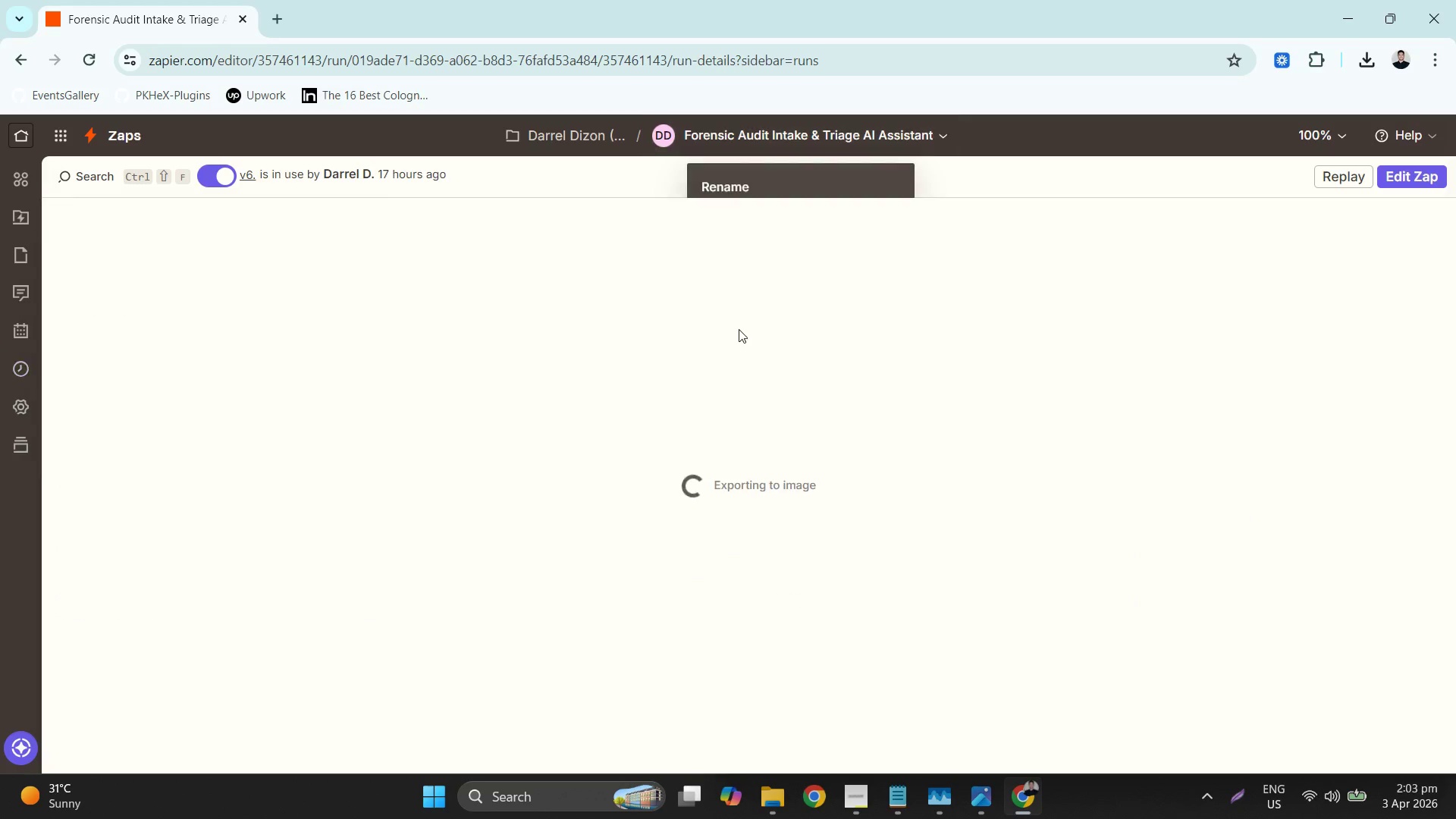 
double_click([739, 330])
 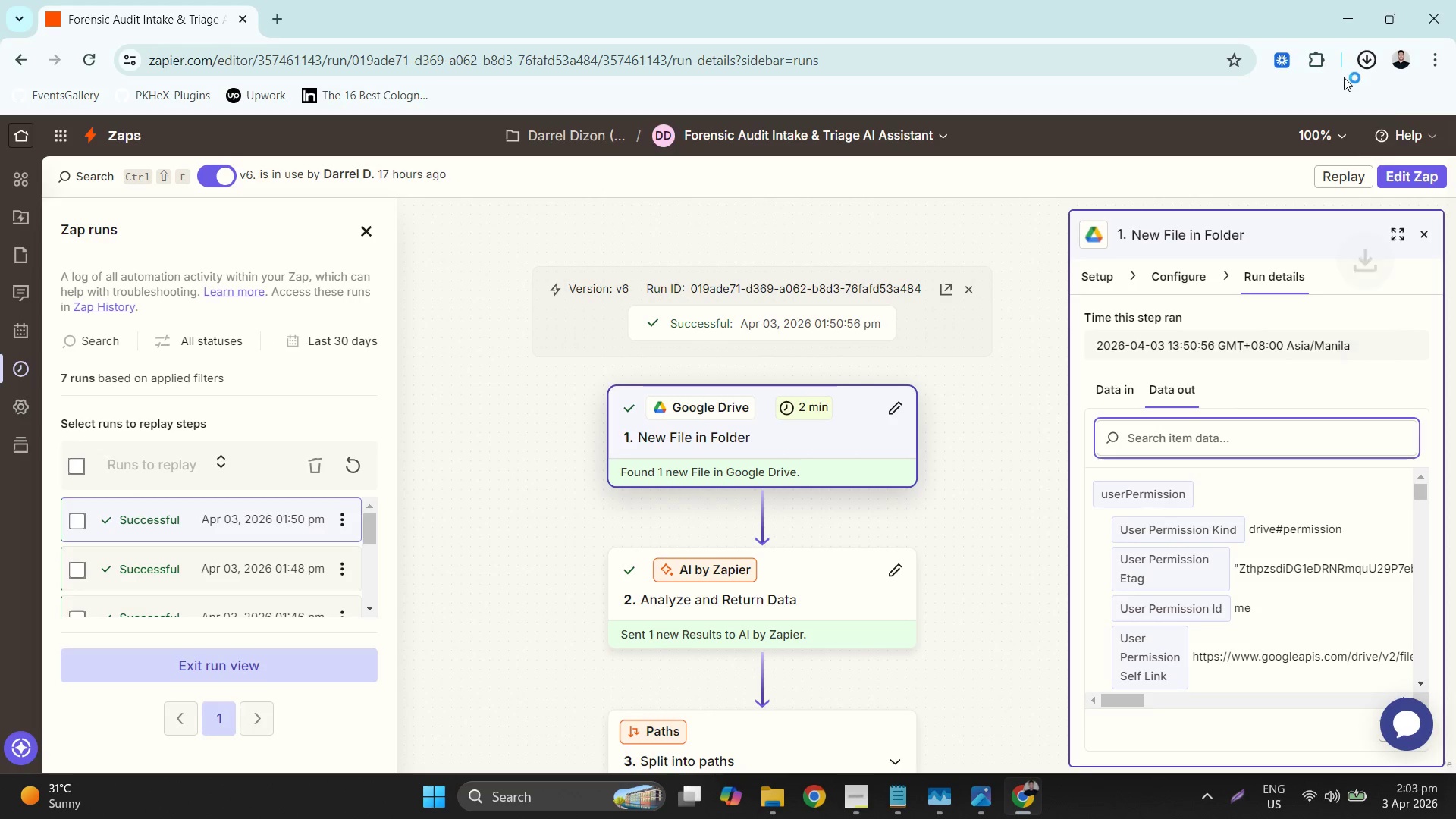 
double_click([1369, 59])
 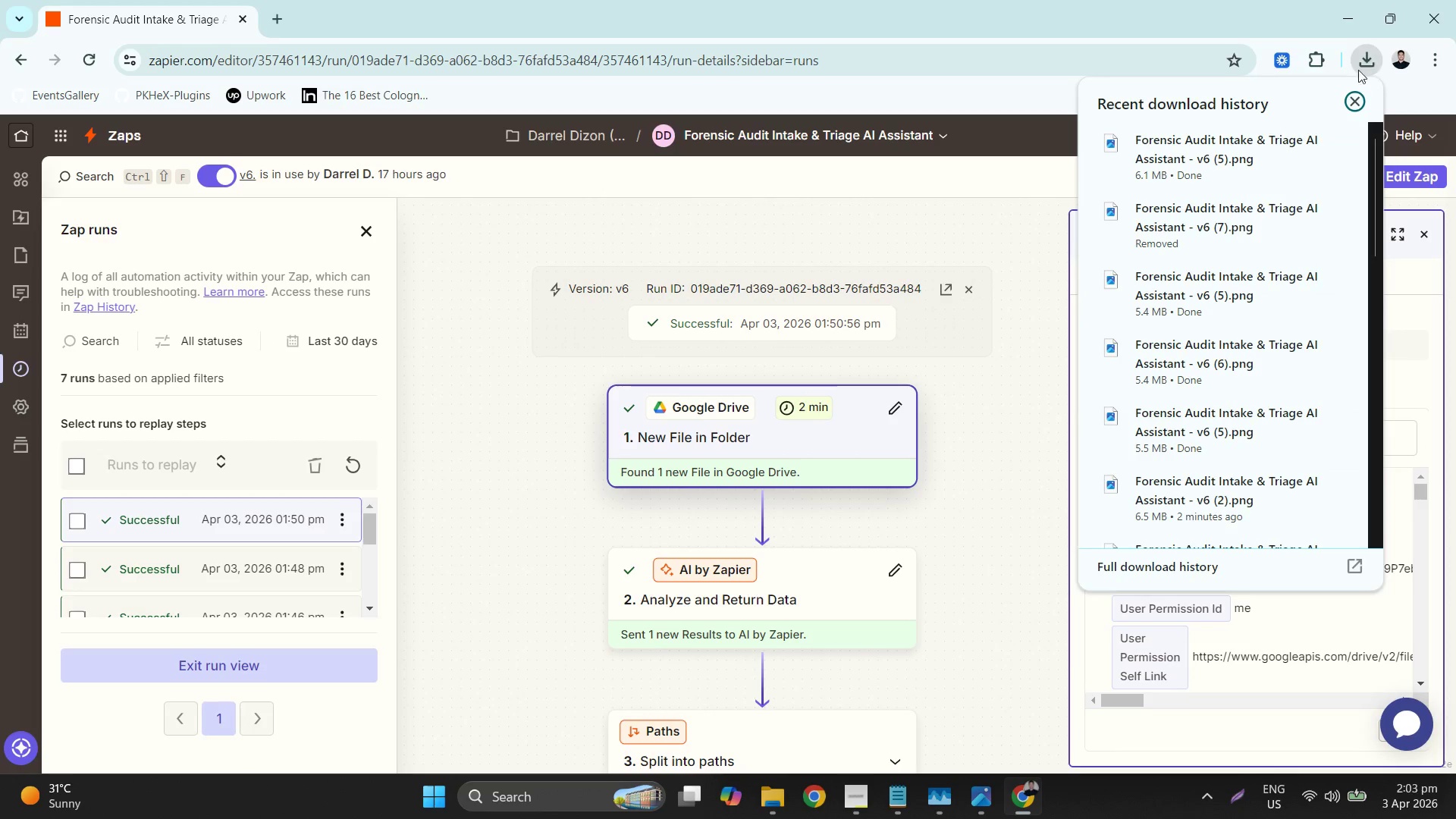 
left_click([1253, 134])
 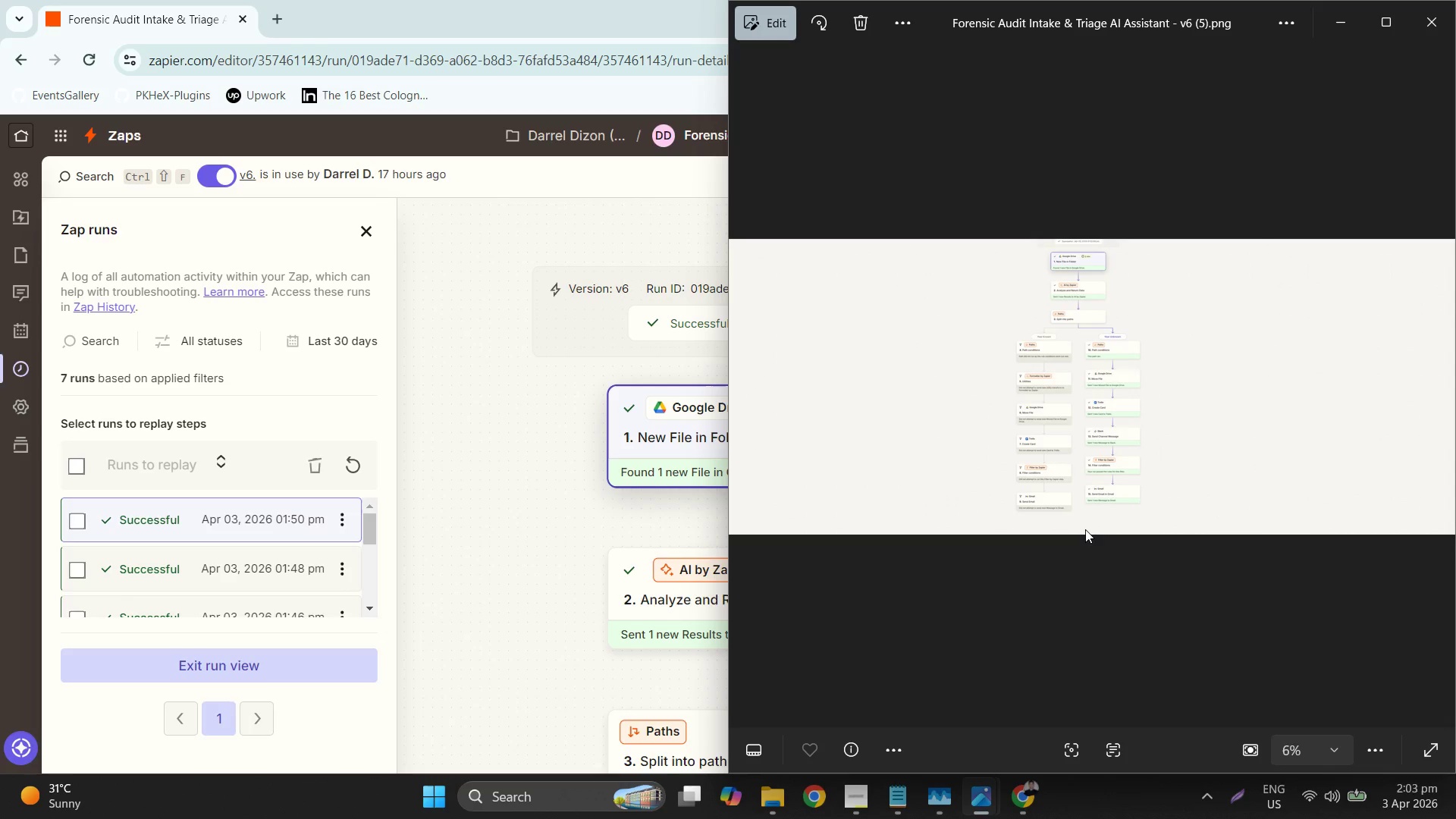 
hold_key(key=ControlLeft, duration=1.14)
scroll: coordinate [1128, 424], scroll_direction: up, amount: 14.0
 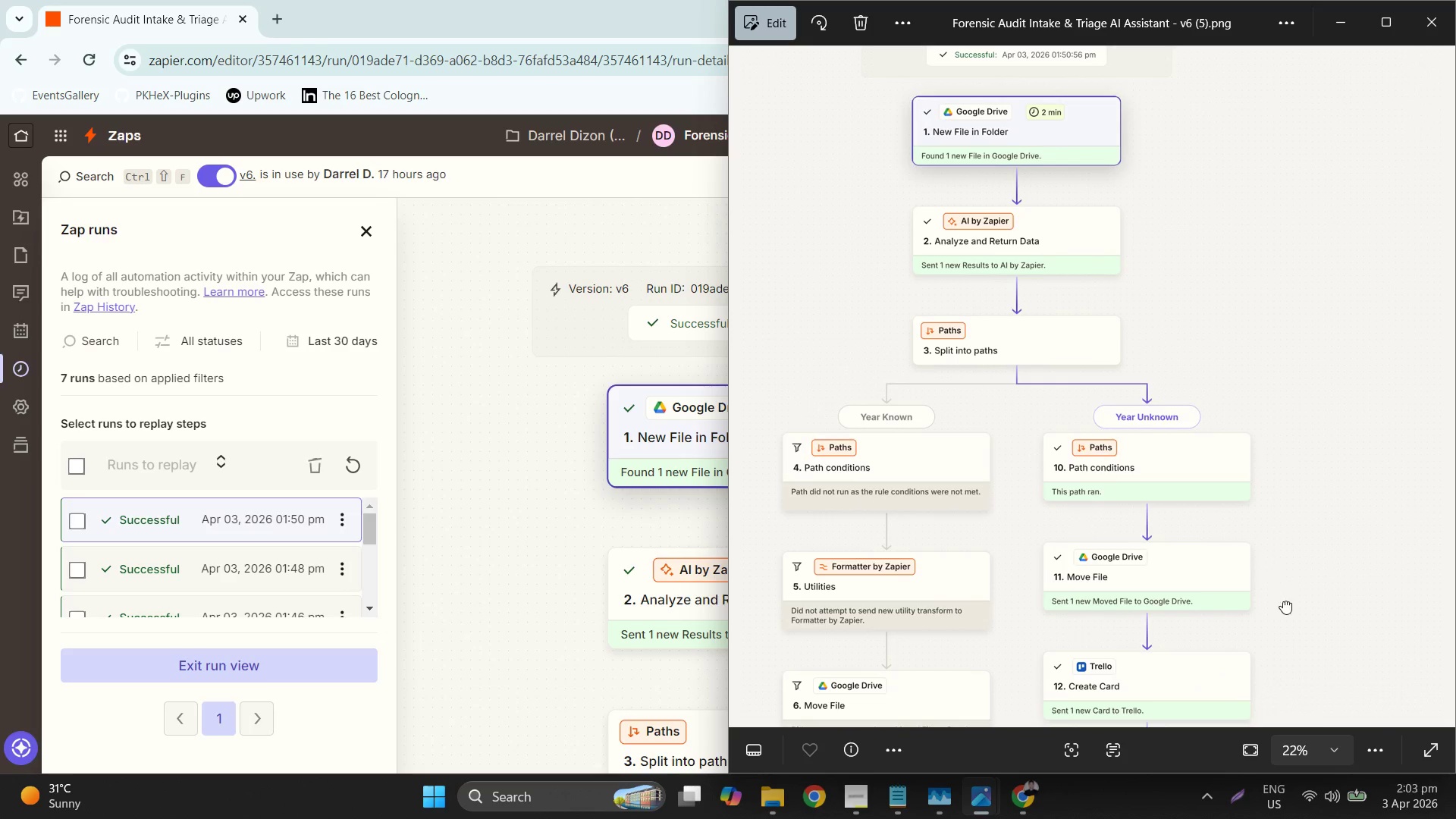 
left_click([1436, 21])
 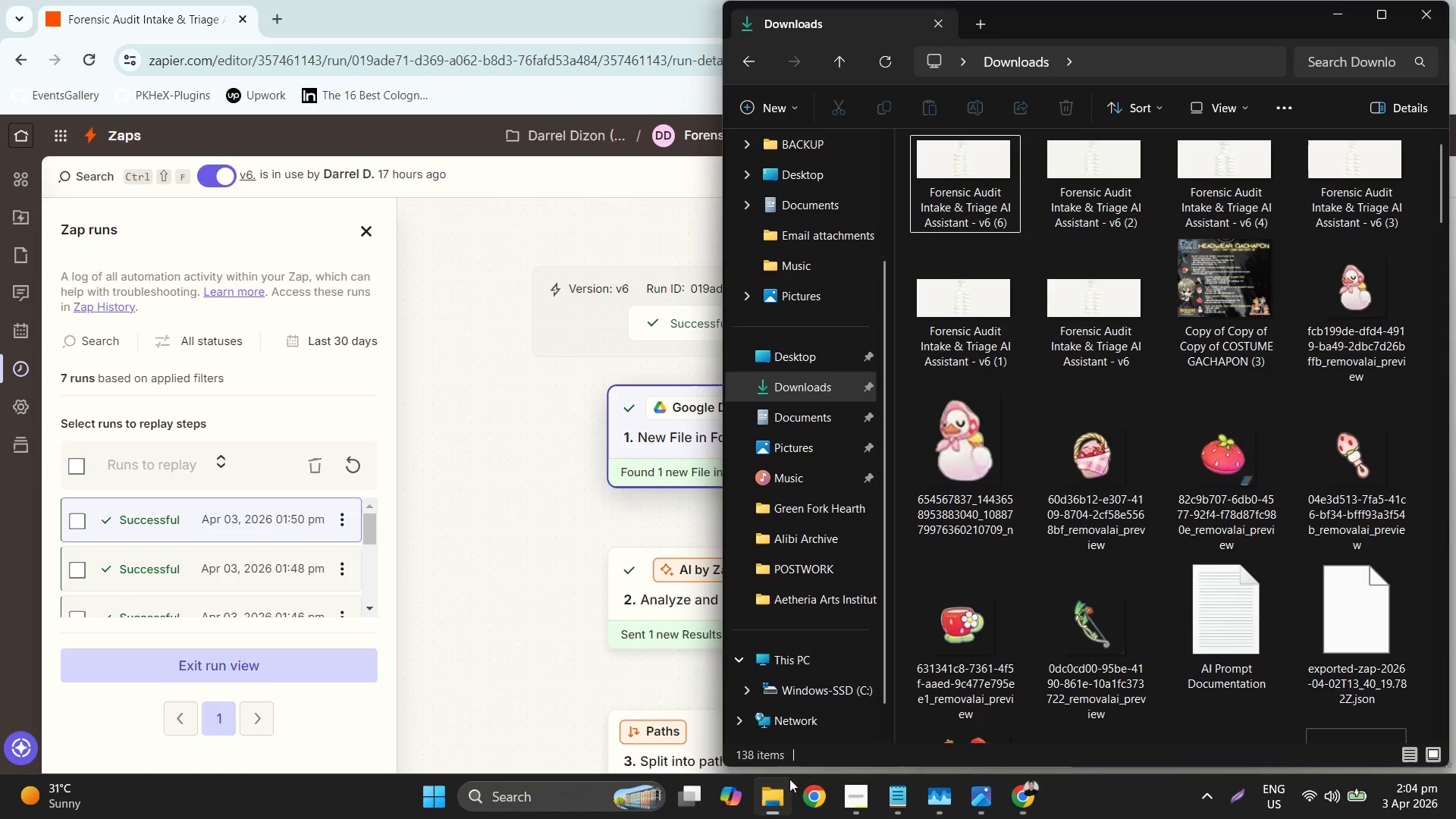 
left_click([831, 383])
 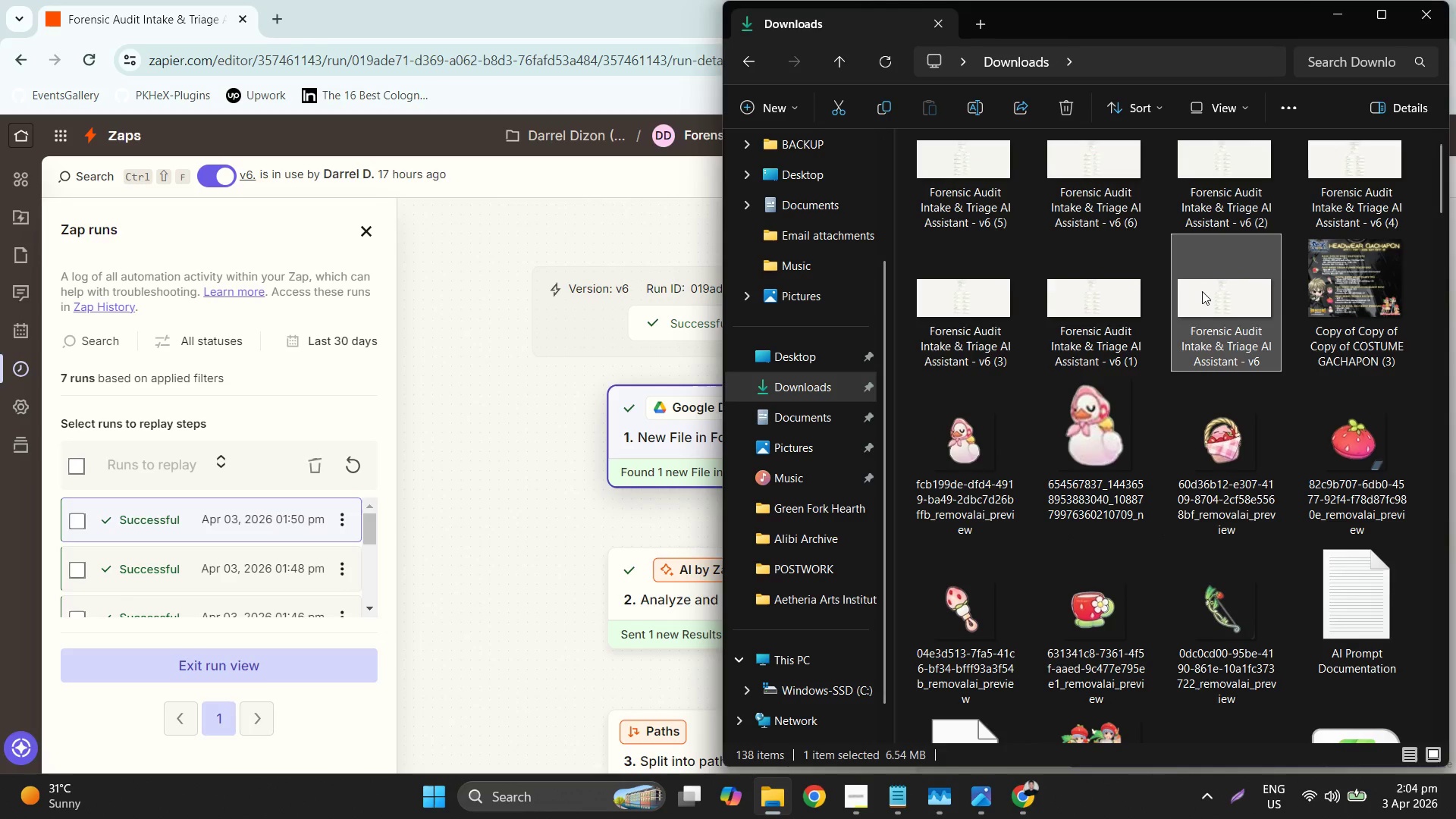 
left_click_drag(start_coordinate=[548, 0], to_coordinate=[2, 192])
 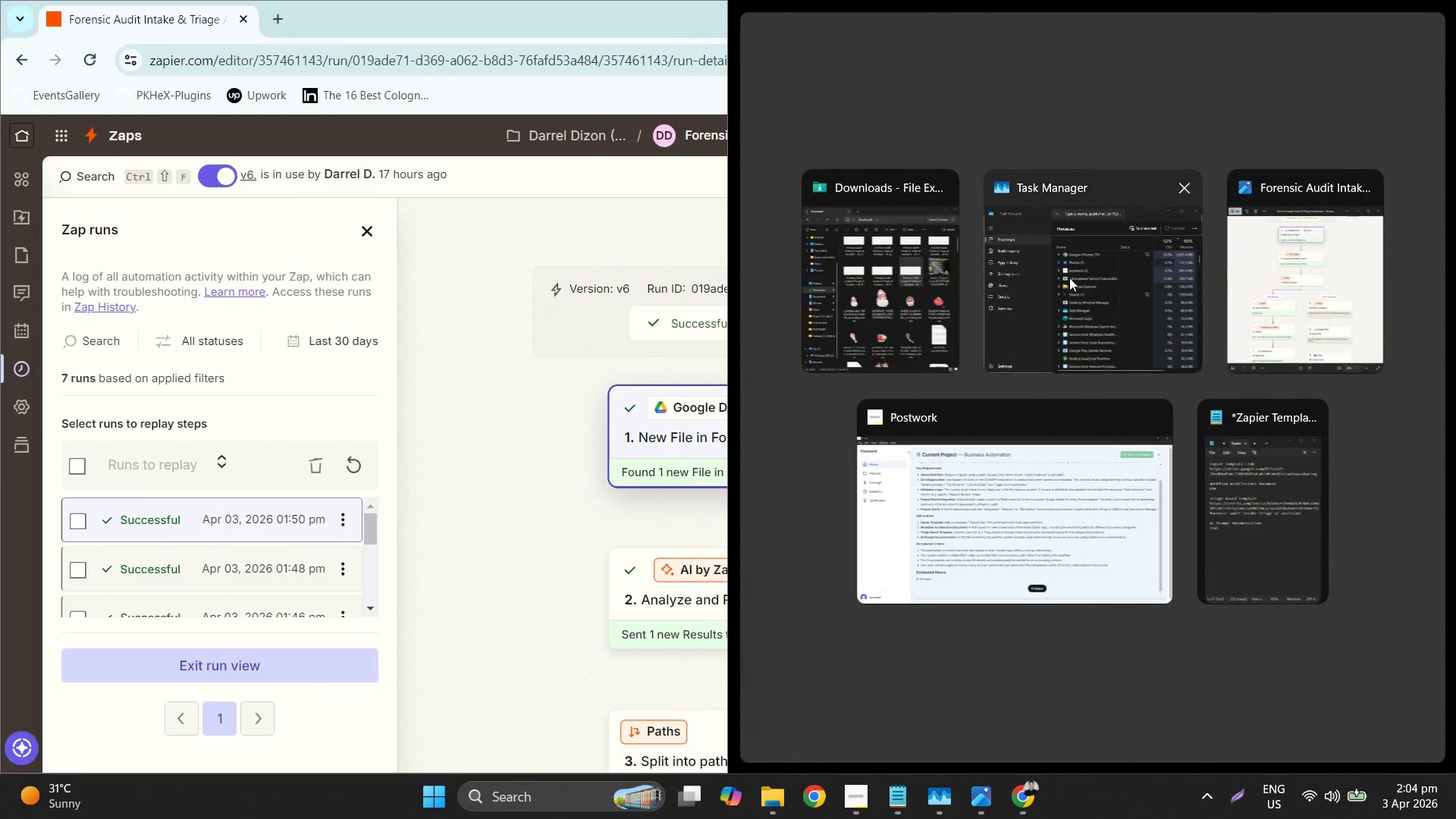 
left_click([881, 265])
 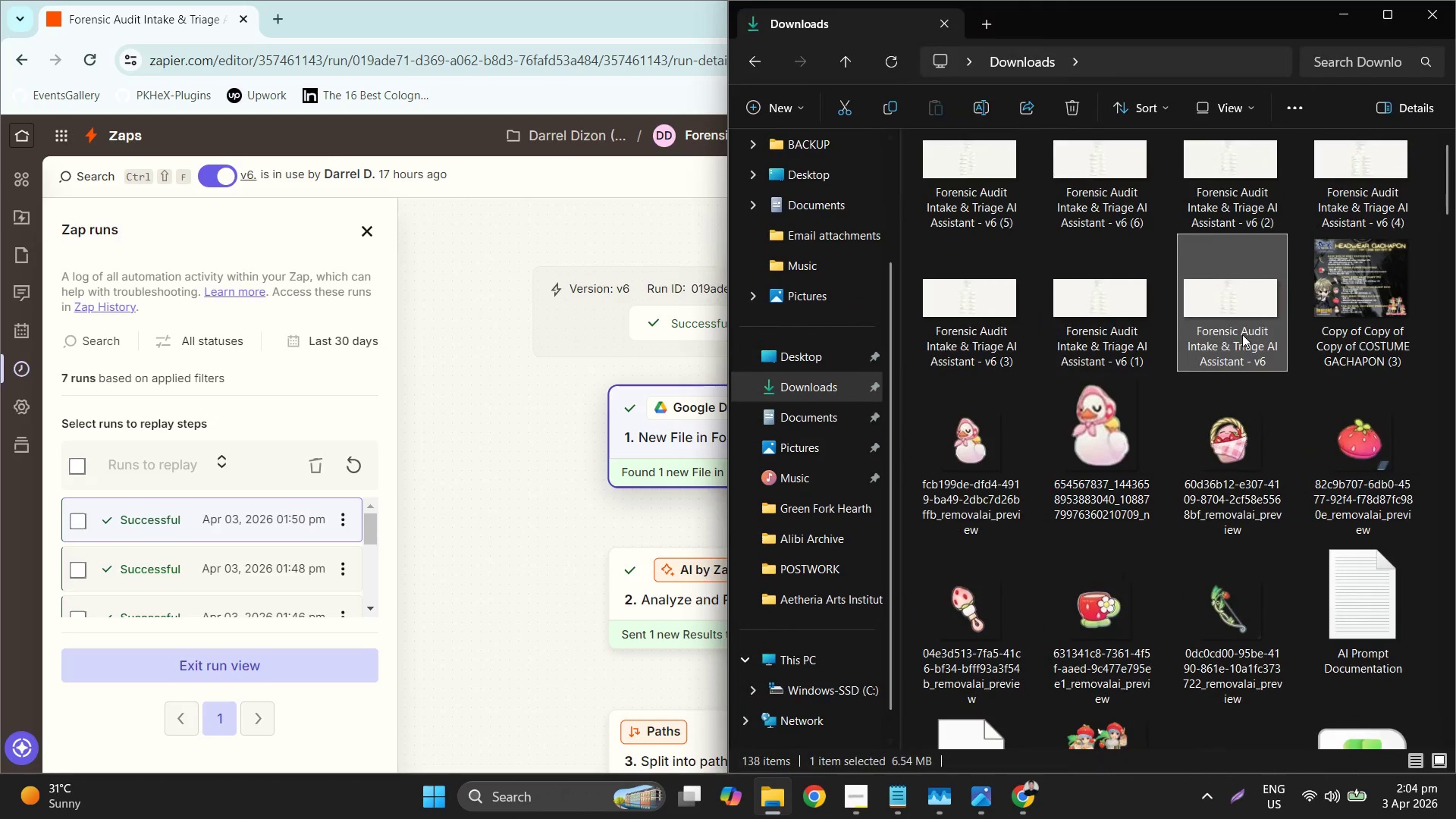 
right_click([1242, 334])
 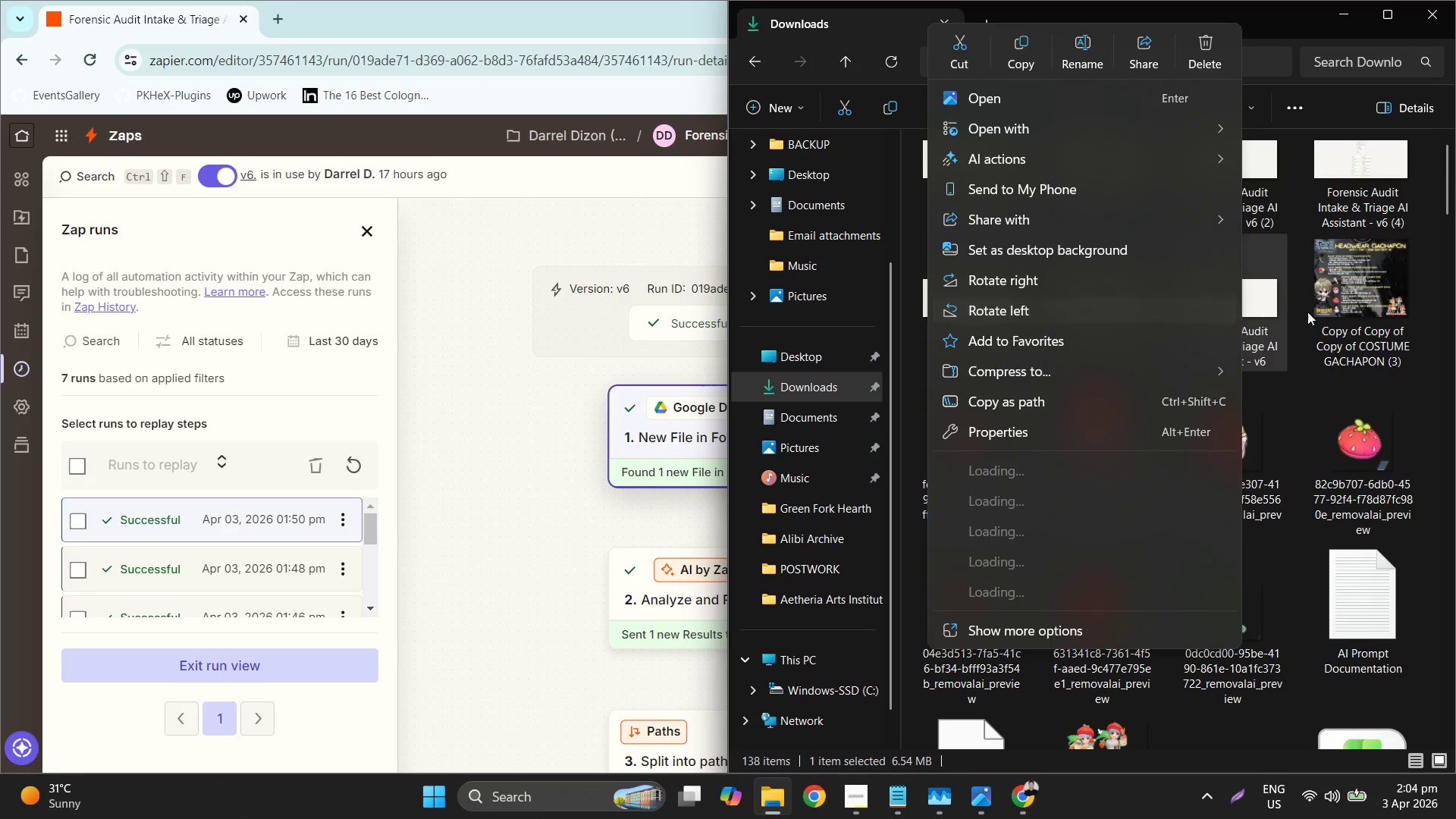 
left_click([1268, 305])
 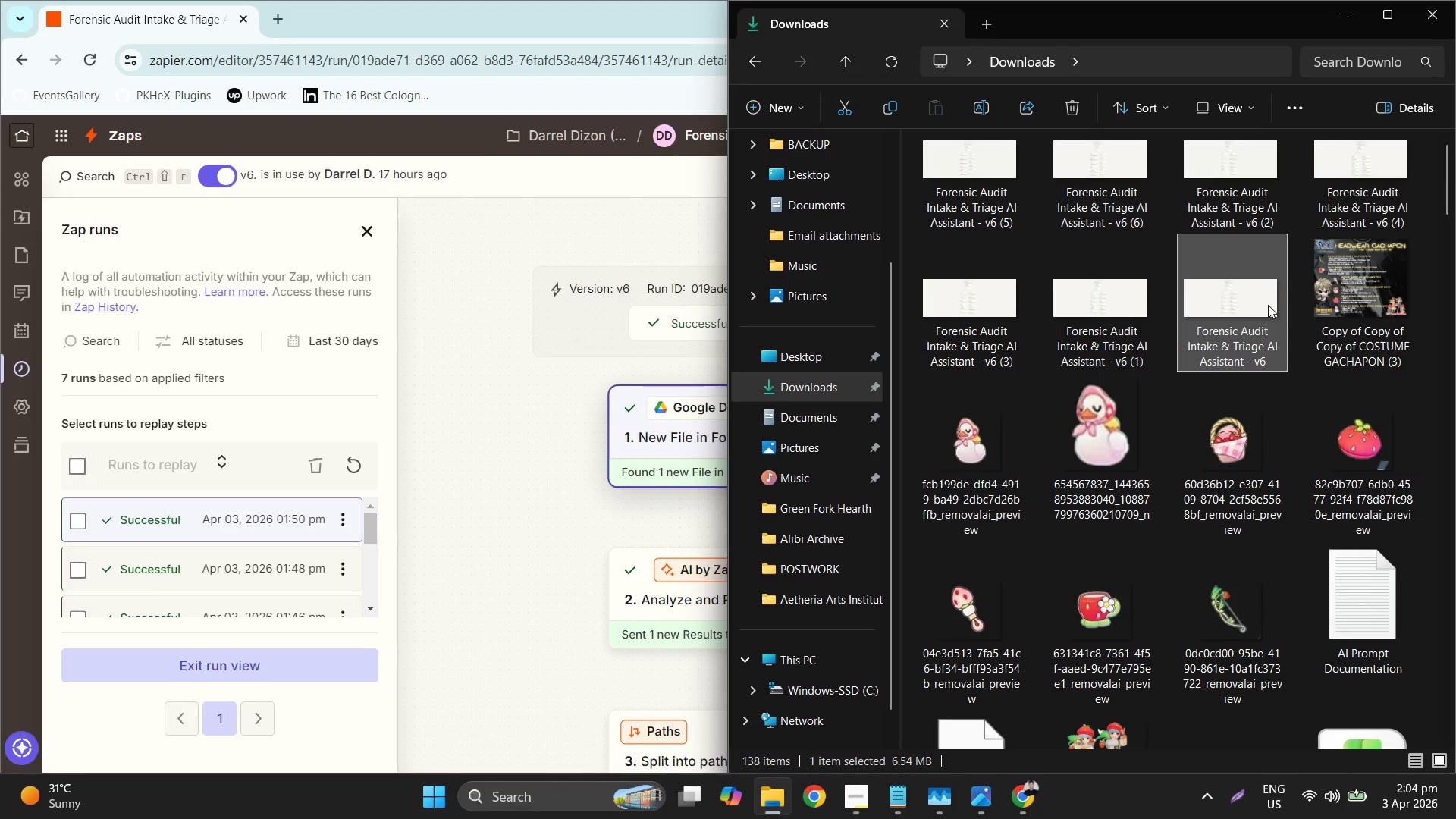 
hold_key(key=ShiftLeft, duration=0.61)
left_click([1015, 194])
 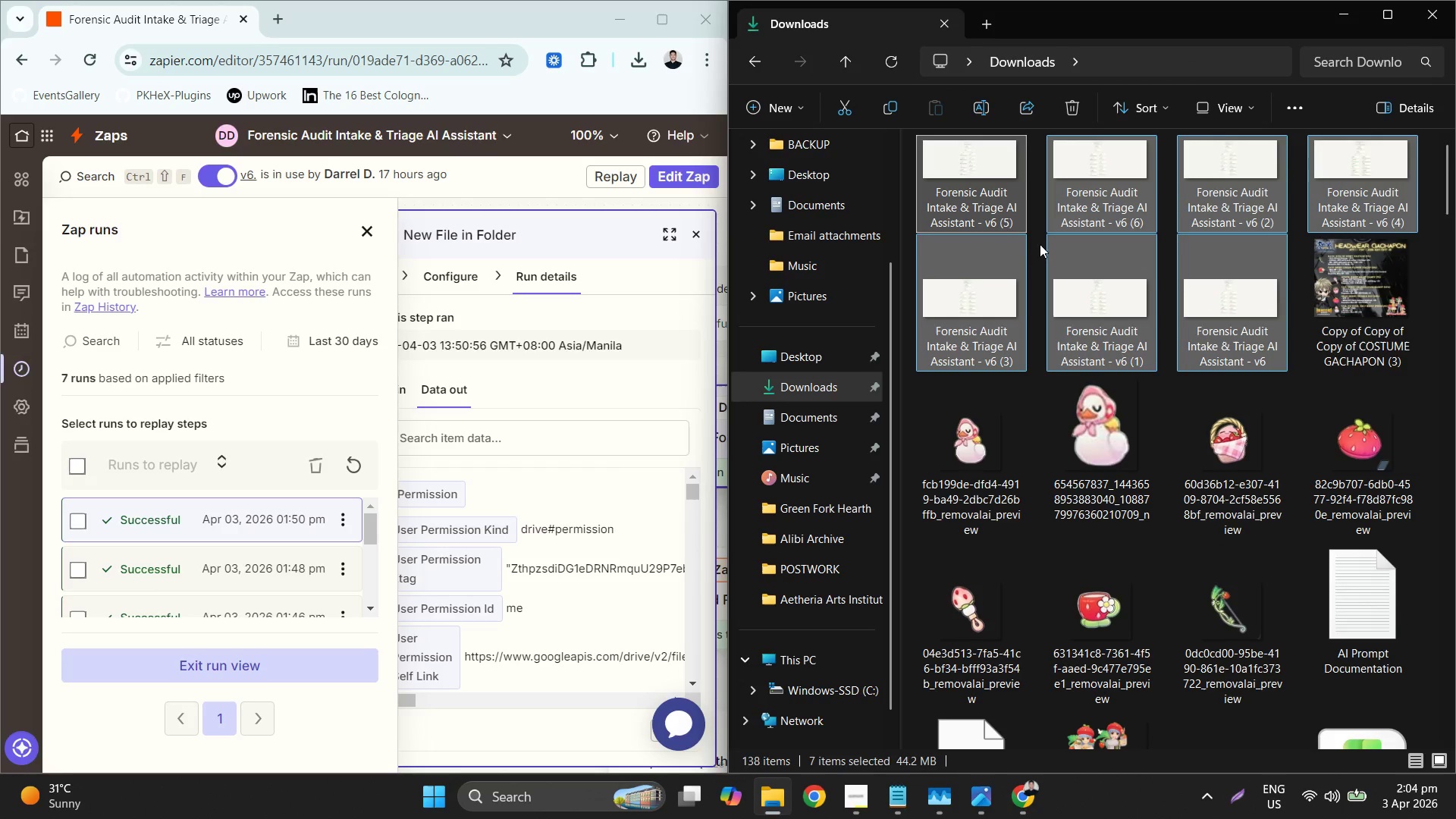 
key(Control+ControlLeft)
 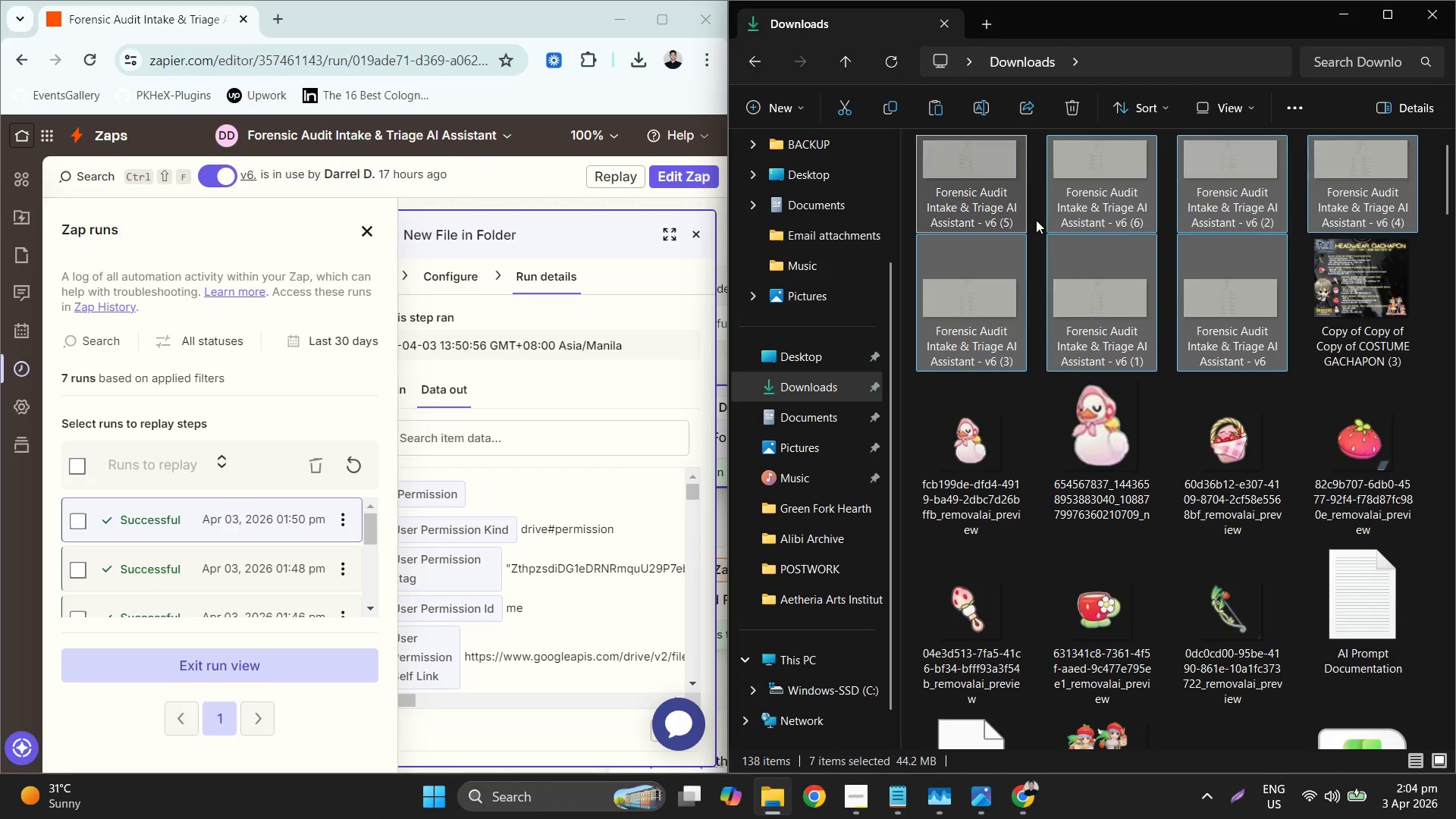 
key(Control+X)
 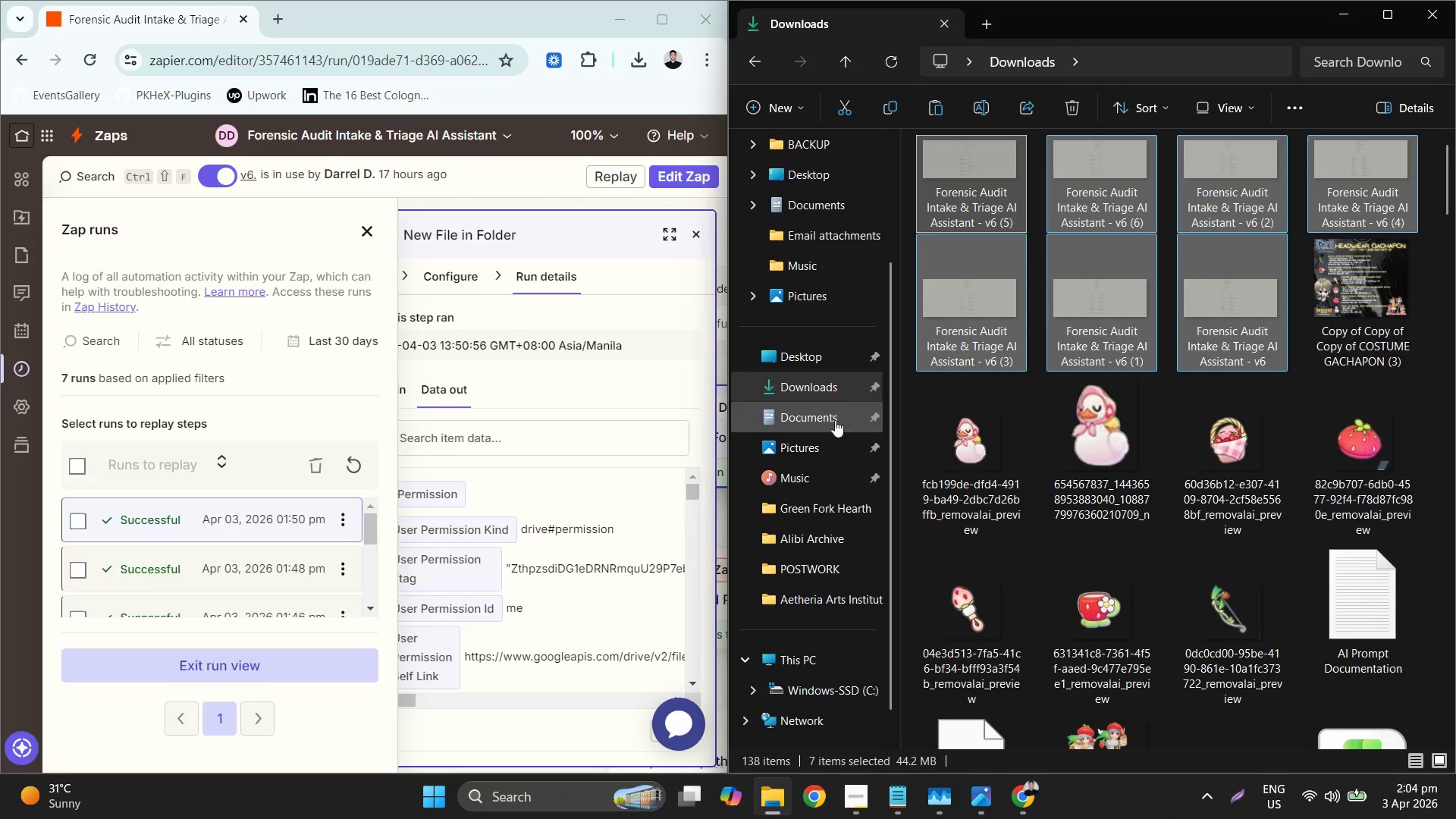 
scroll: coordinate [835, 421], scroll_direction: up, amount: 1.0